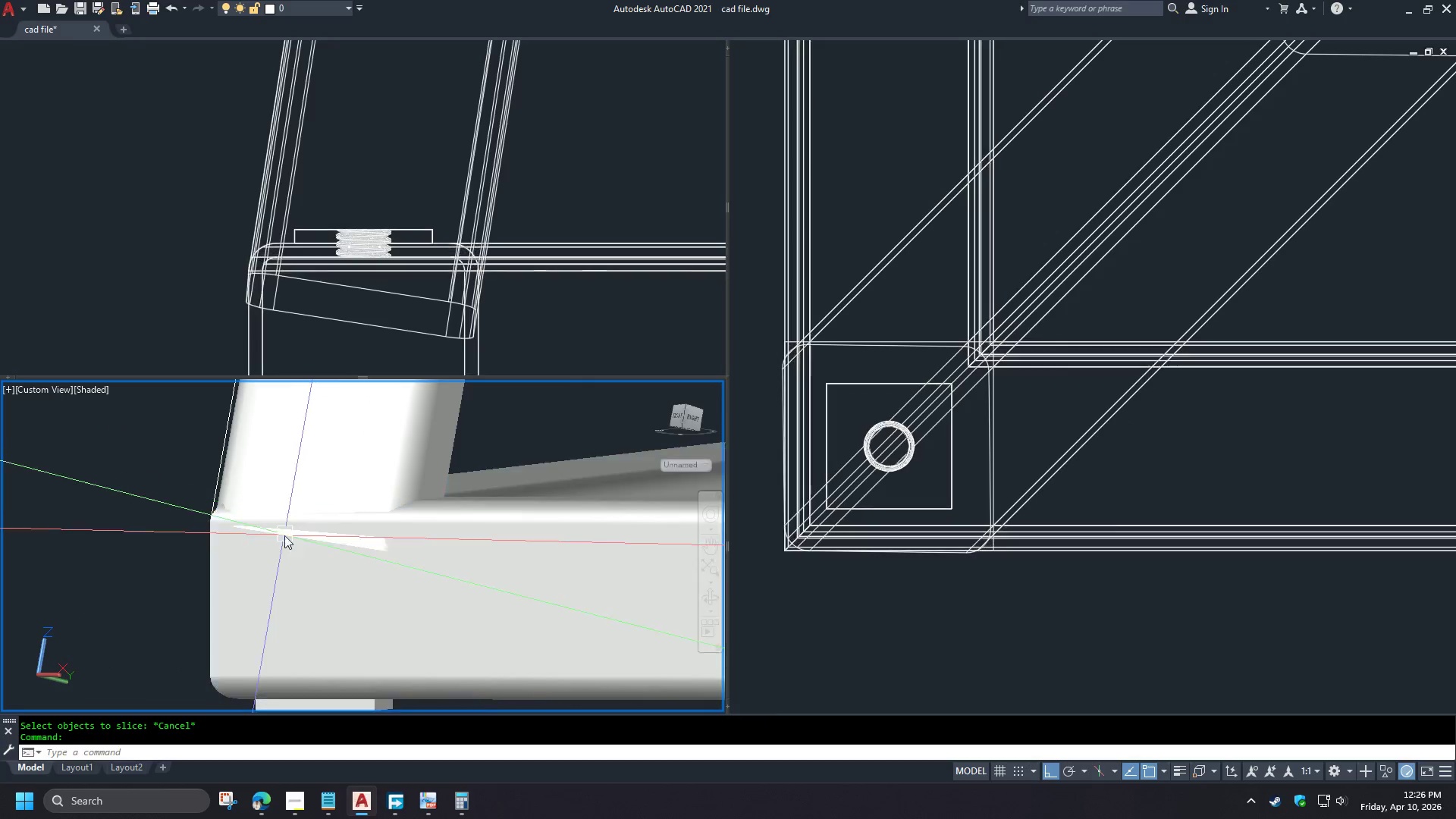 
hold_key(key=ShiftLeft, duration=1.5)
 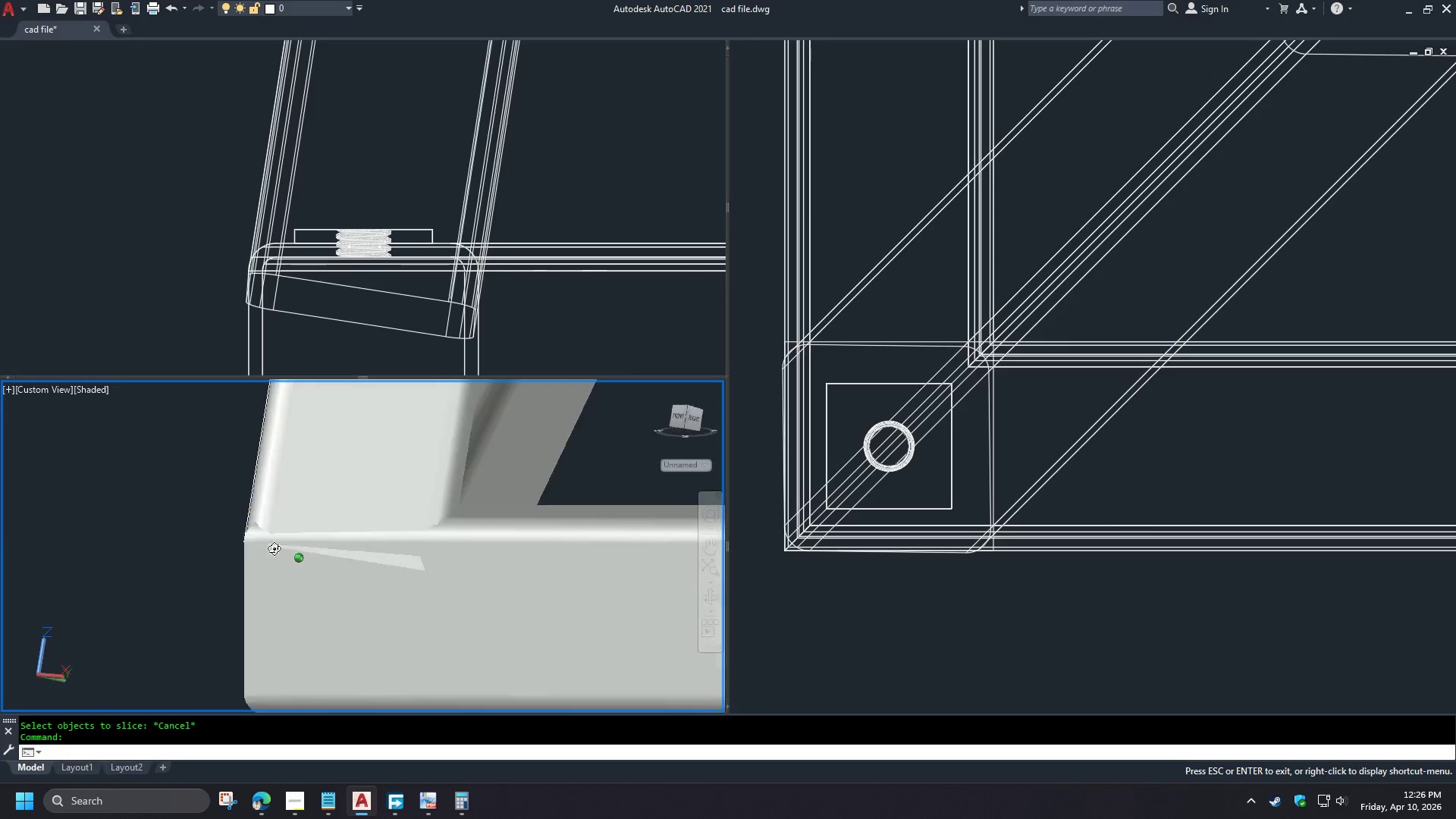 
hold_key(key=ShiftLeft, duration=1.09)
 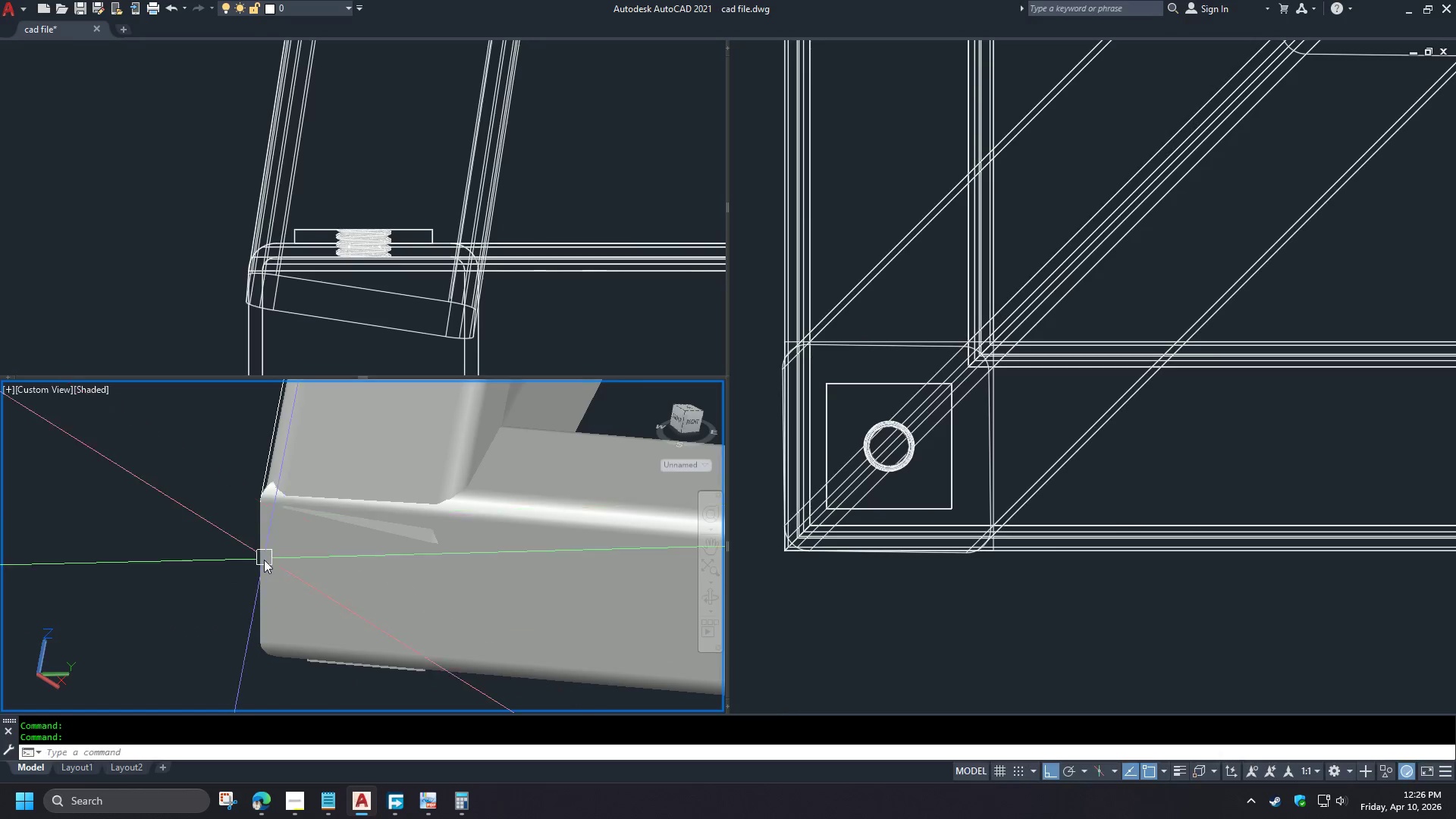 
scroll: coordinate [251, 493], scroll_direction: up, amount: 2.0
 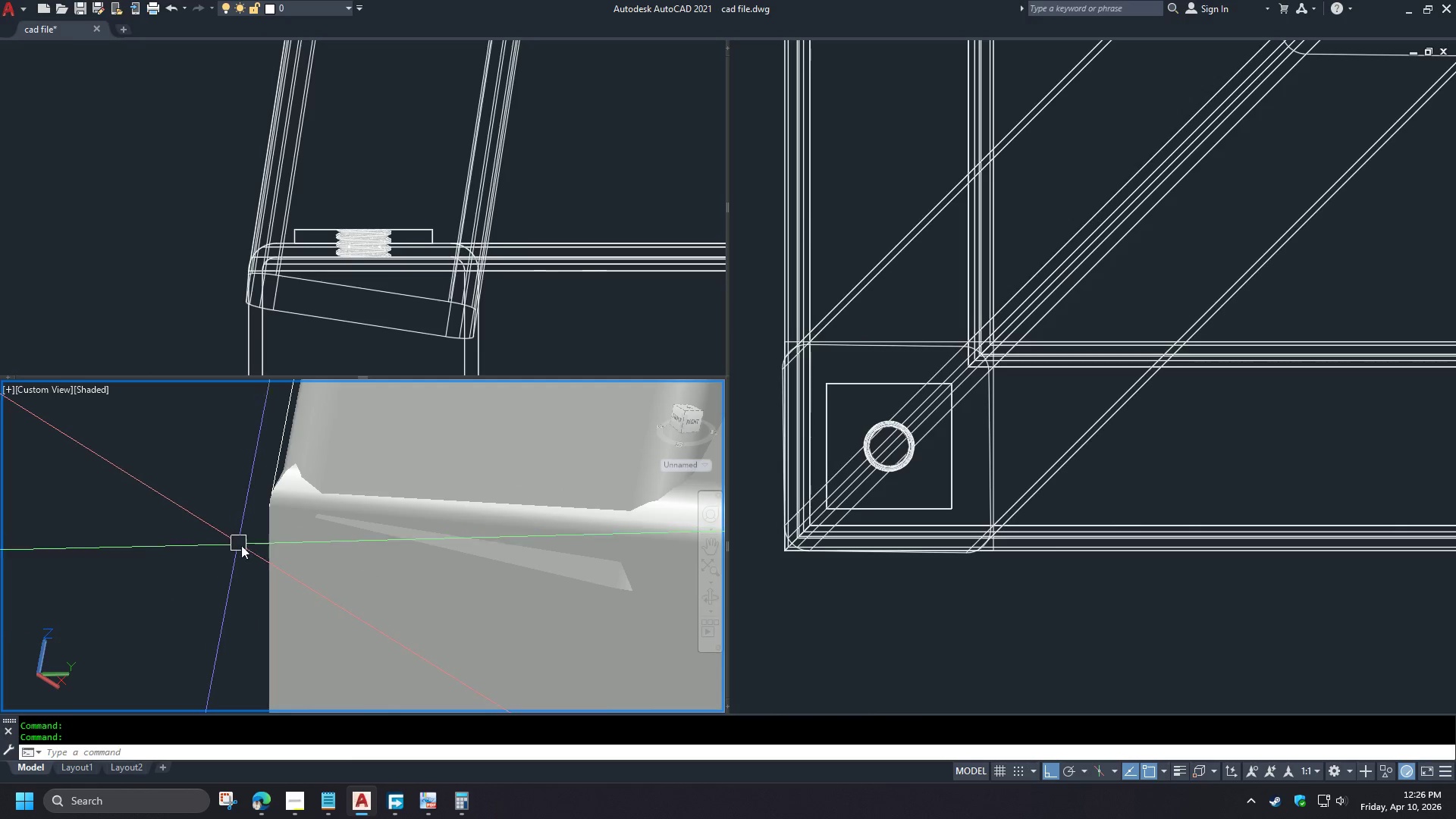 
hold_key(key=ShiftLeft, duration=0.64)
 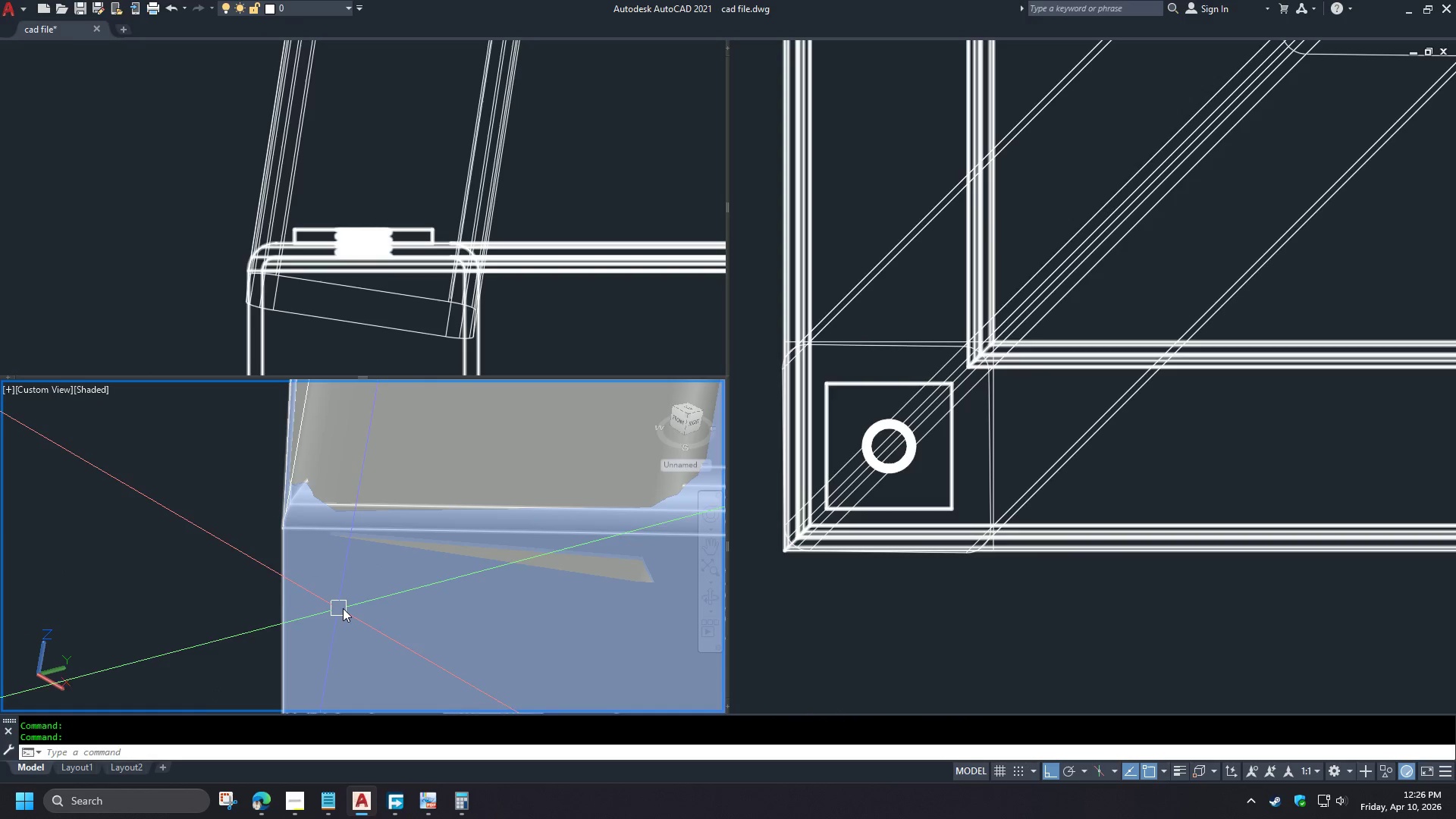 
type(fil)
 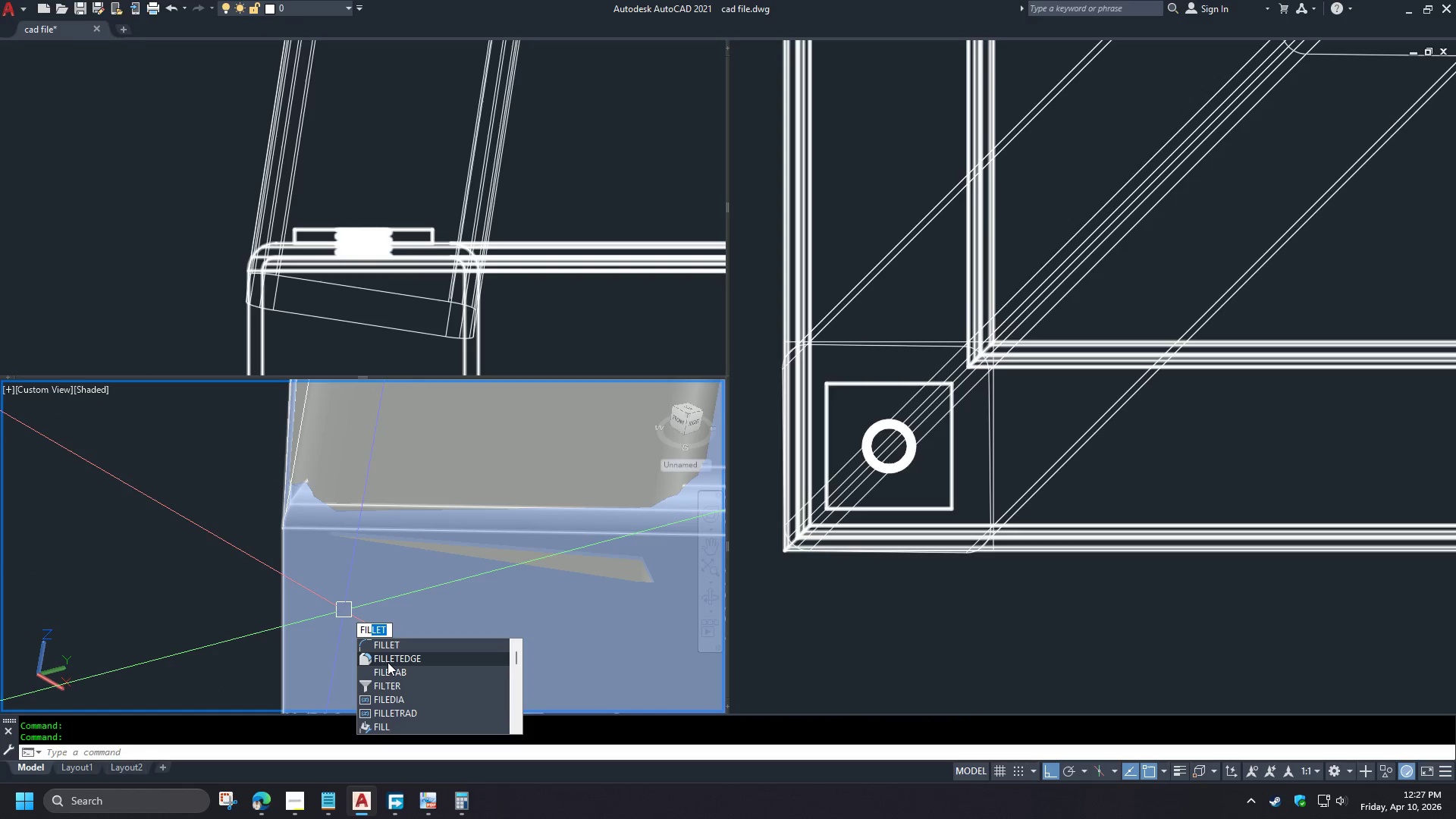 
left_click([388, 662])
 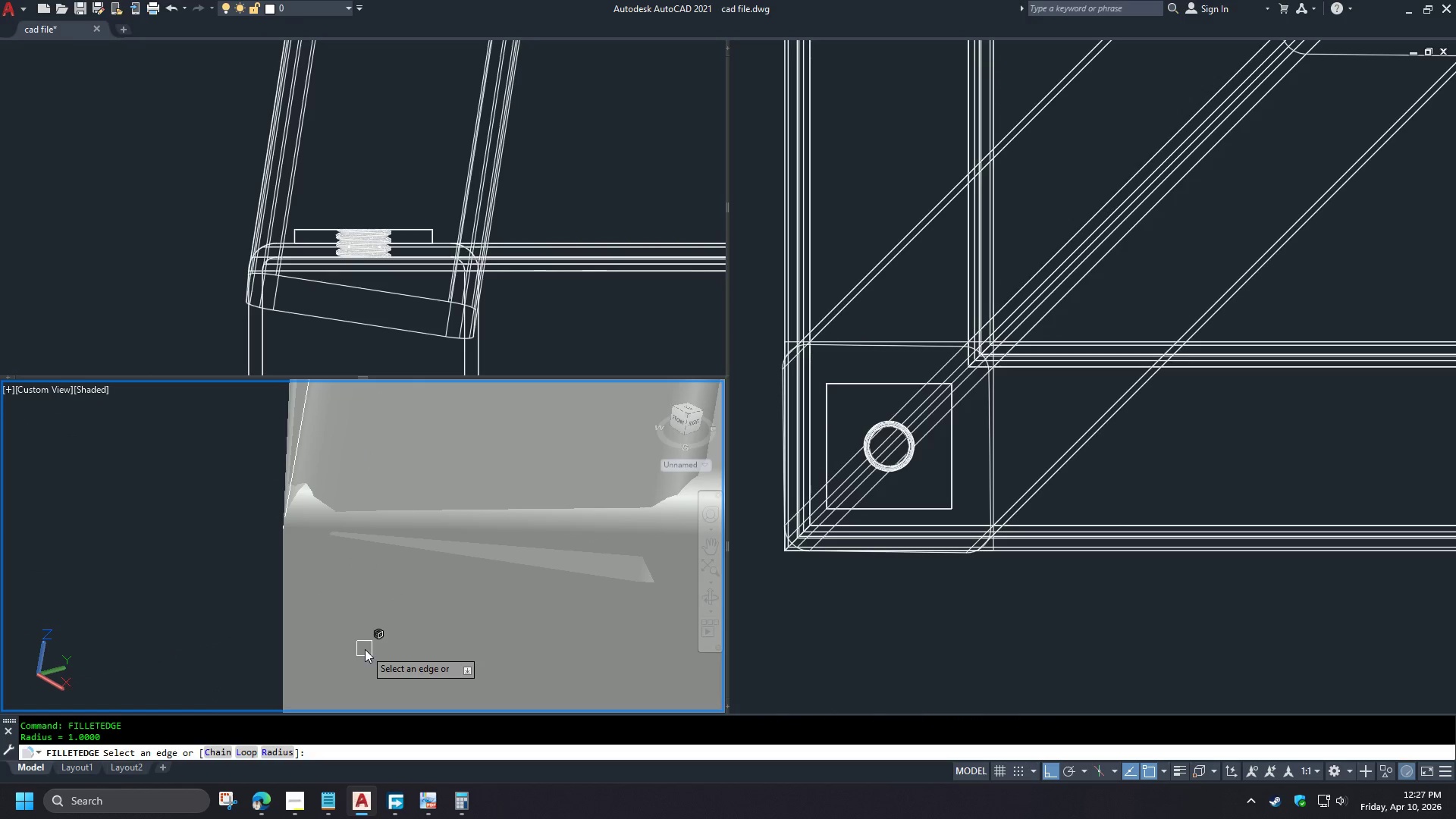 
scroll: coordinate [406, 522], scroll_direction: down, amount: 1.0
 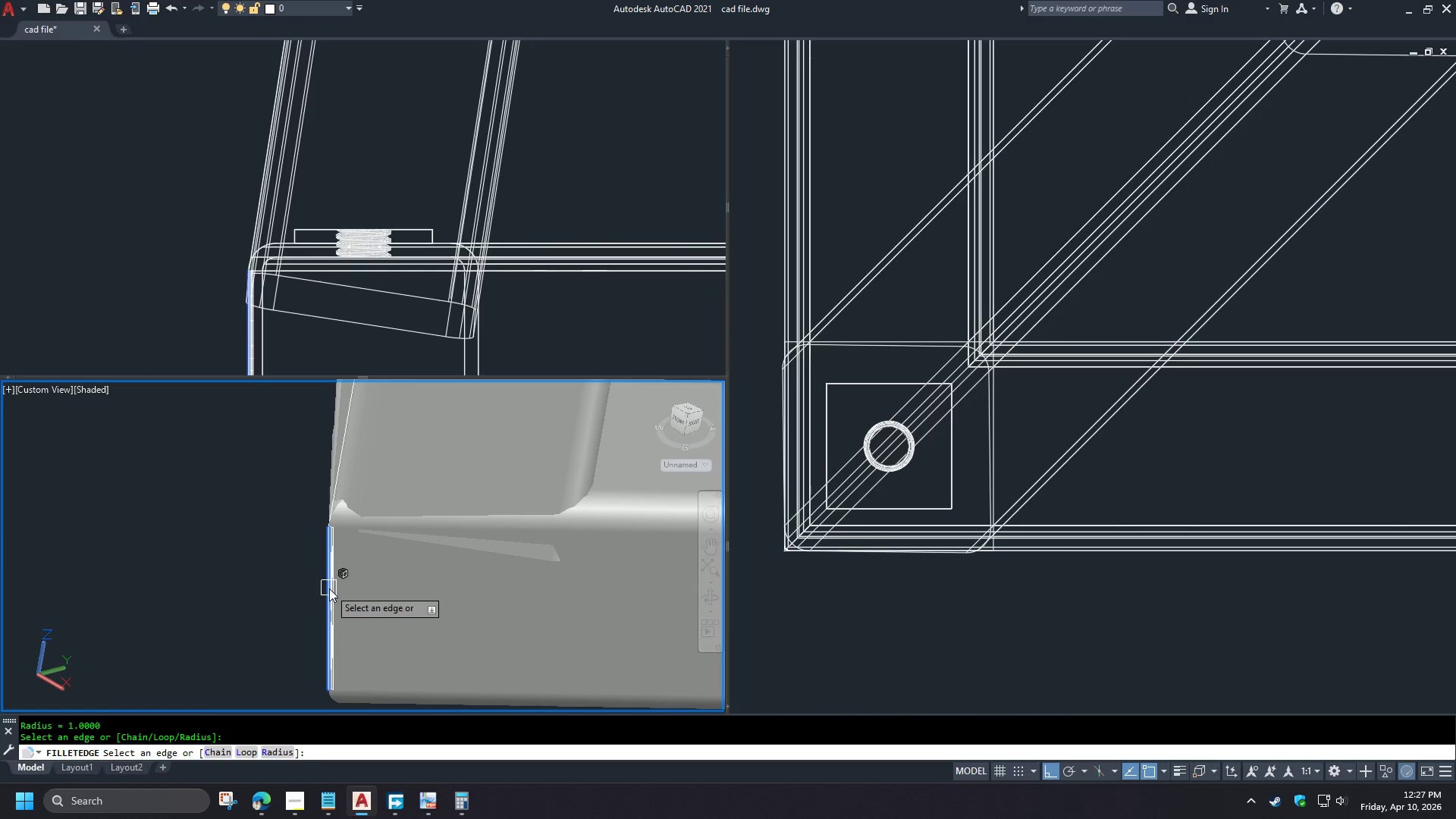 
key(Escape)
 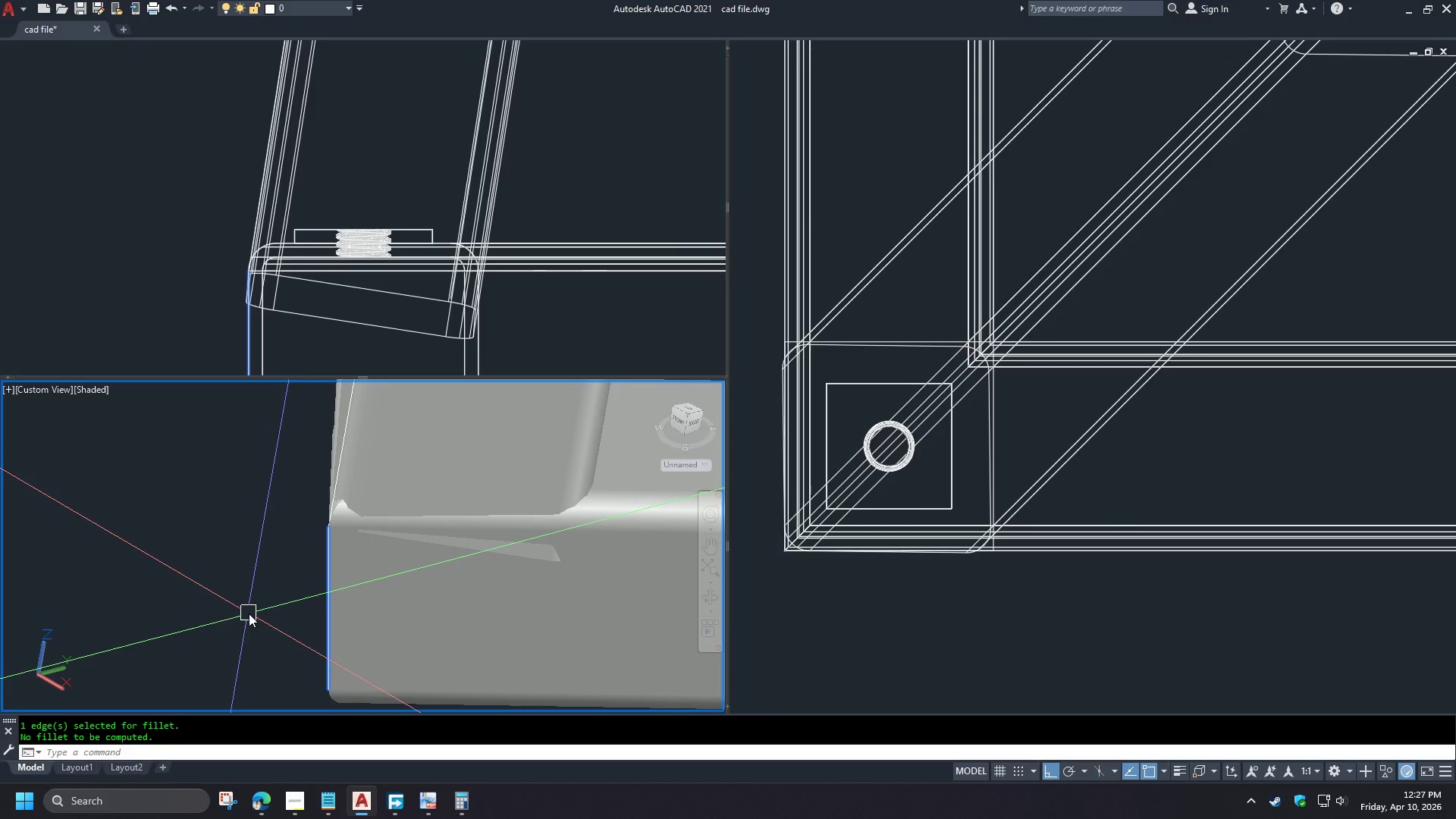 
wait(6.36)
 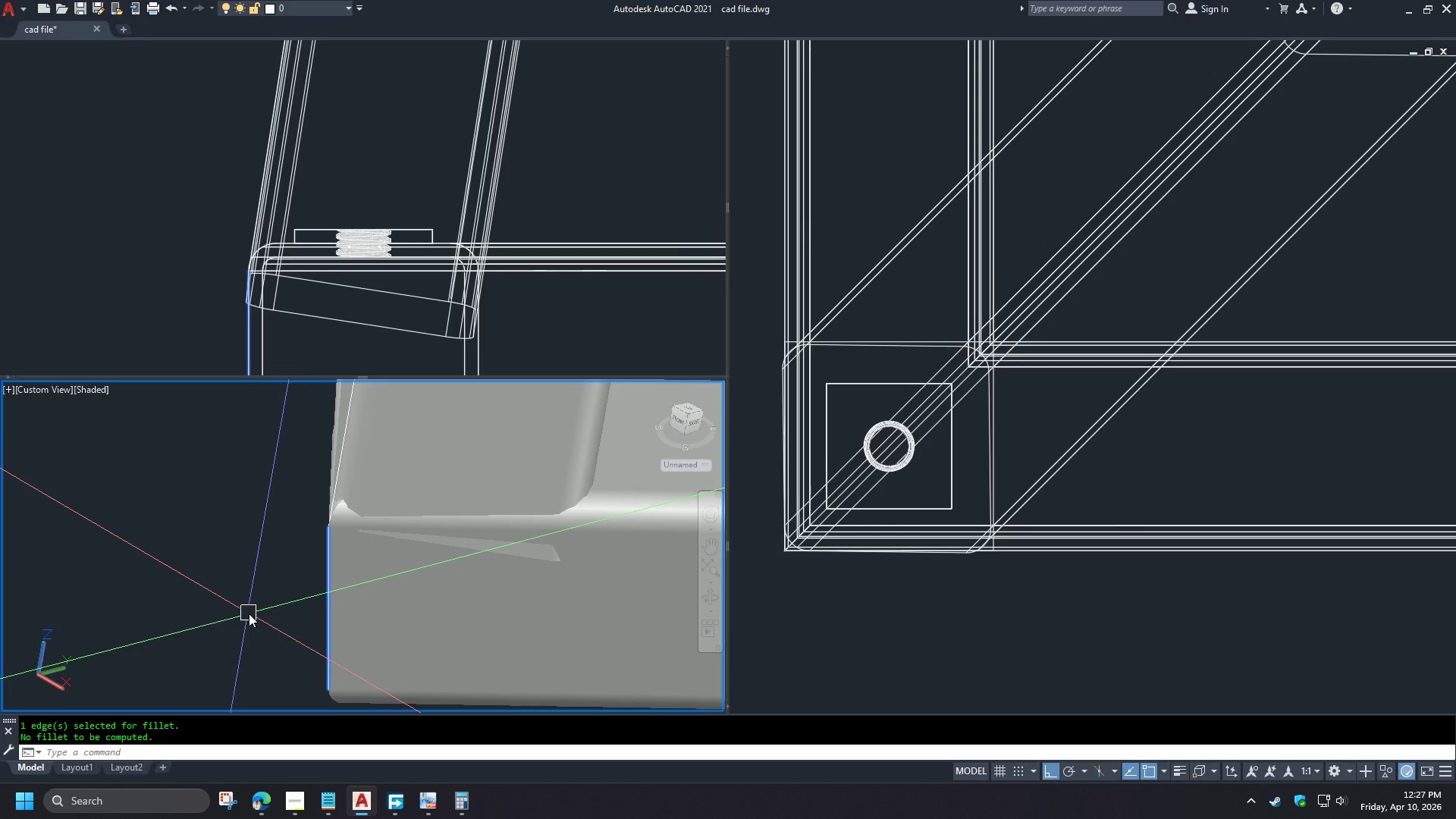 
key(Space)
 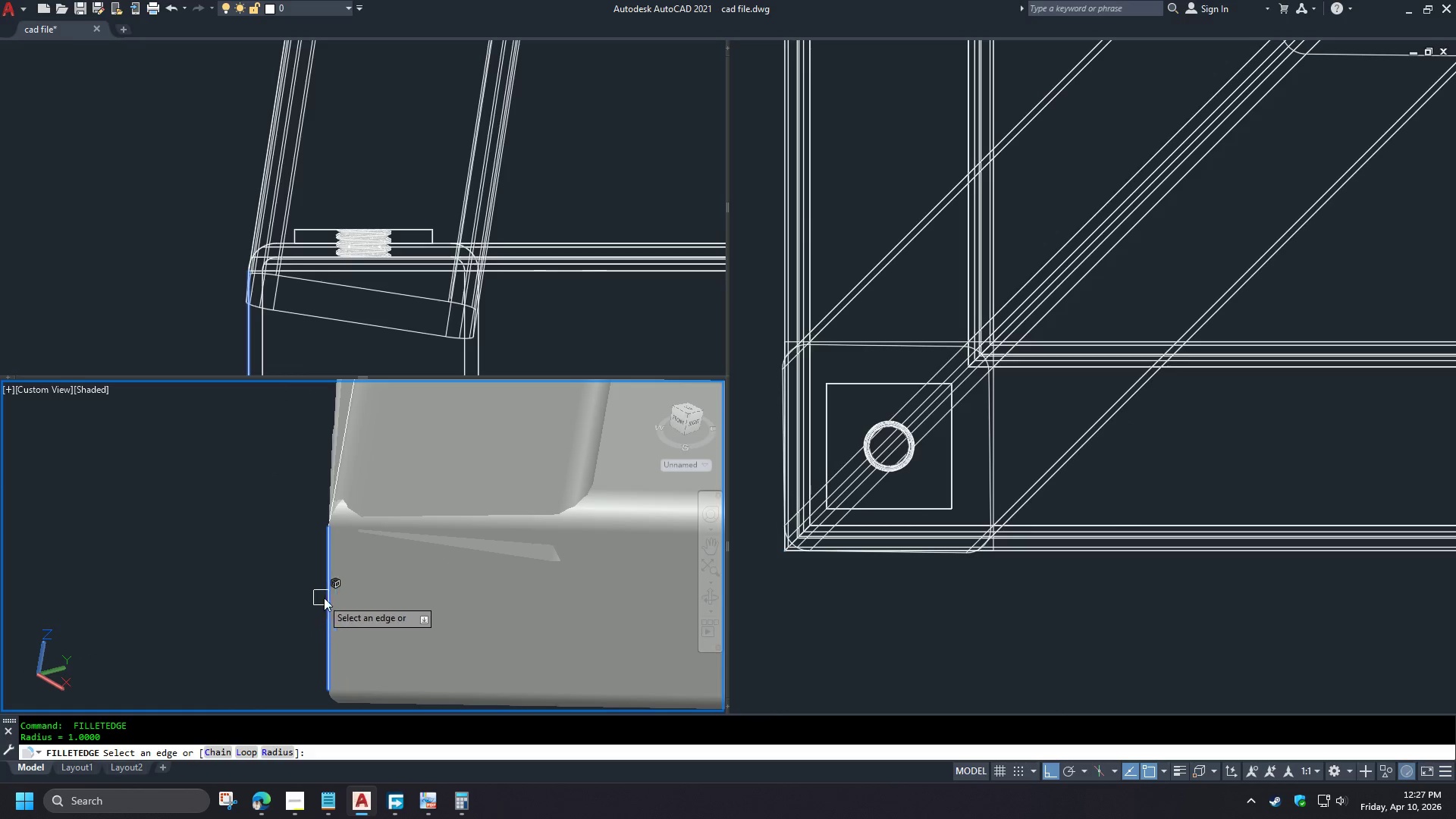 
left_click([331, 592])
 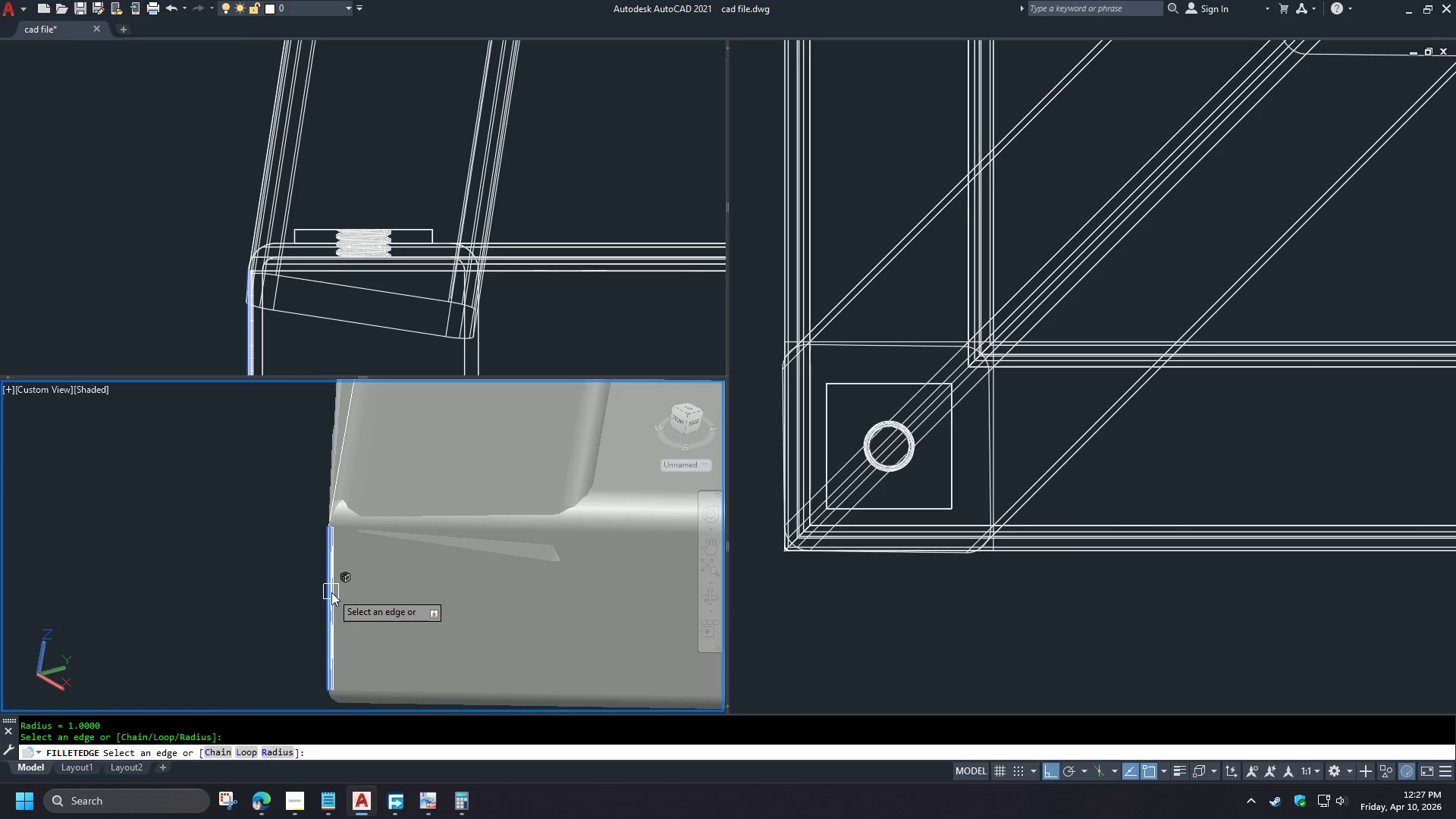 
key(Space)
 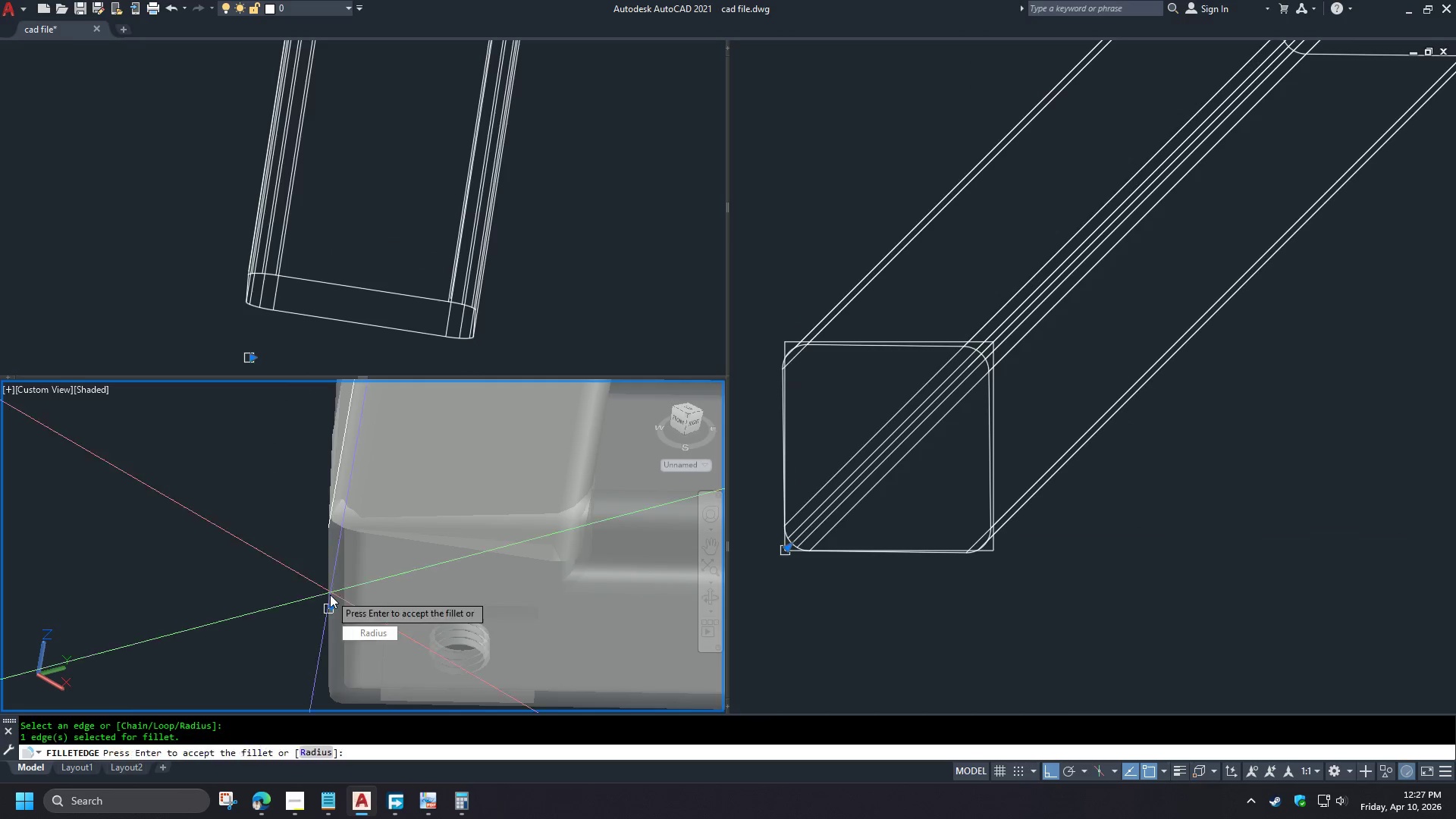 
key(Space)
 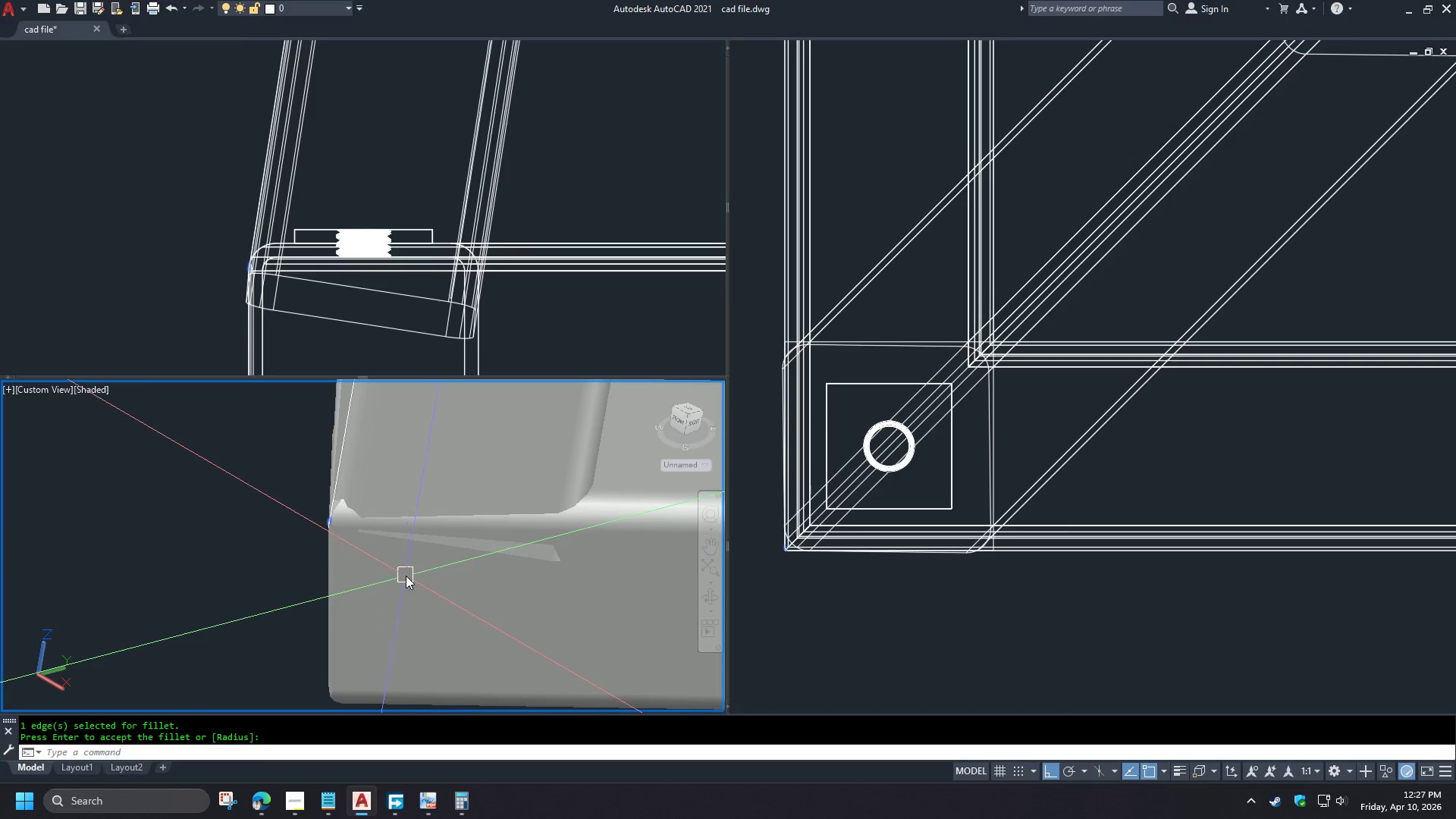 
hold_key(key=ShiftLeft, duration=1.53)
 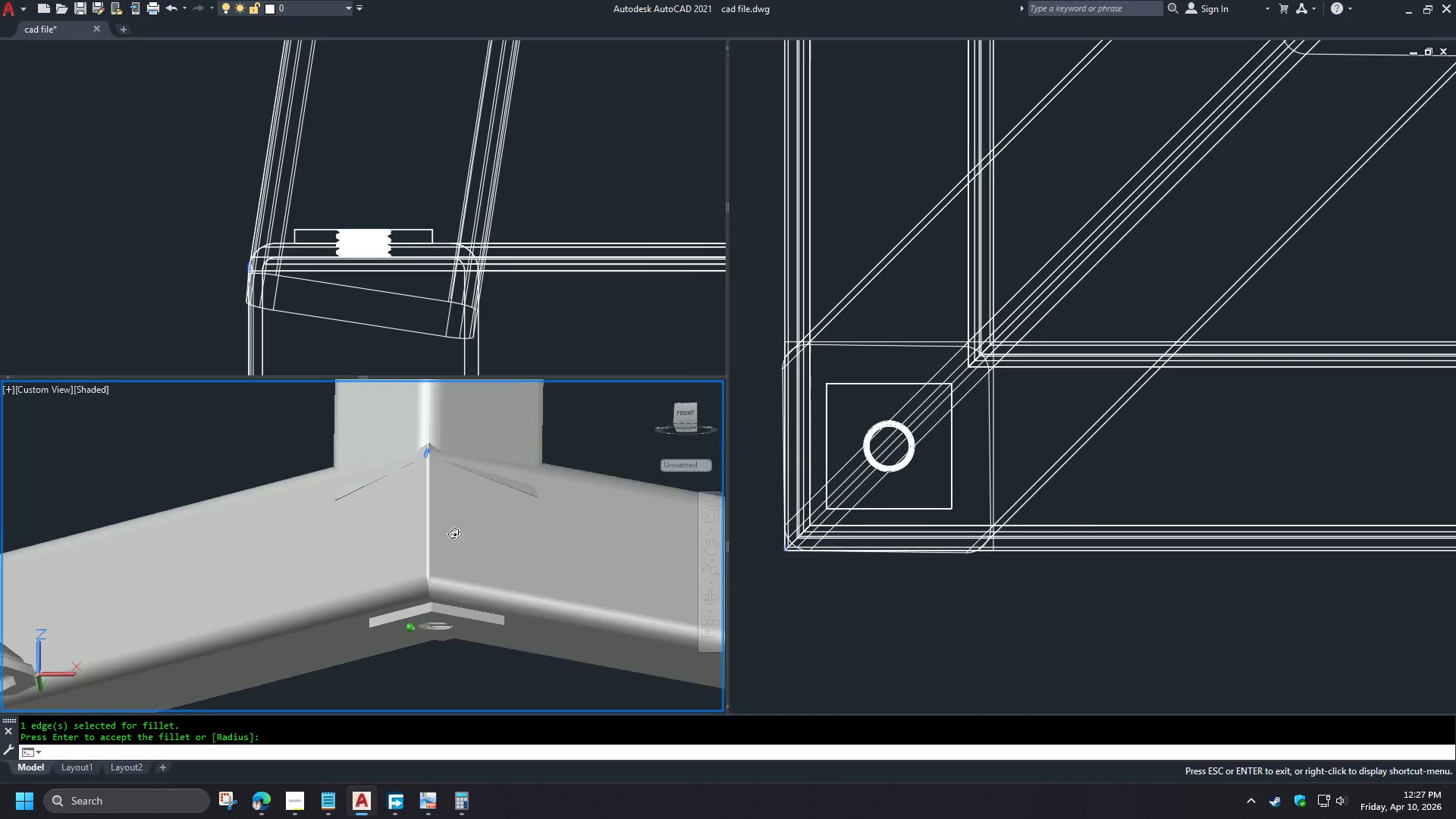 
scroll: coordinate [406, 576], scroll_direction: down, amount: 1.0
 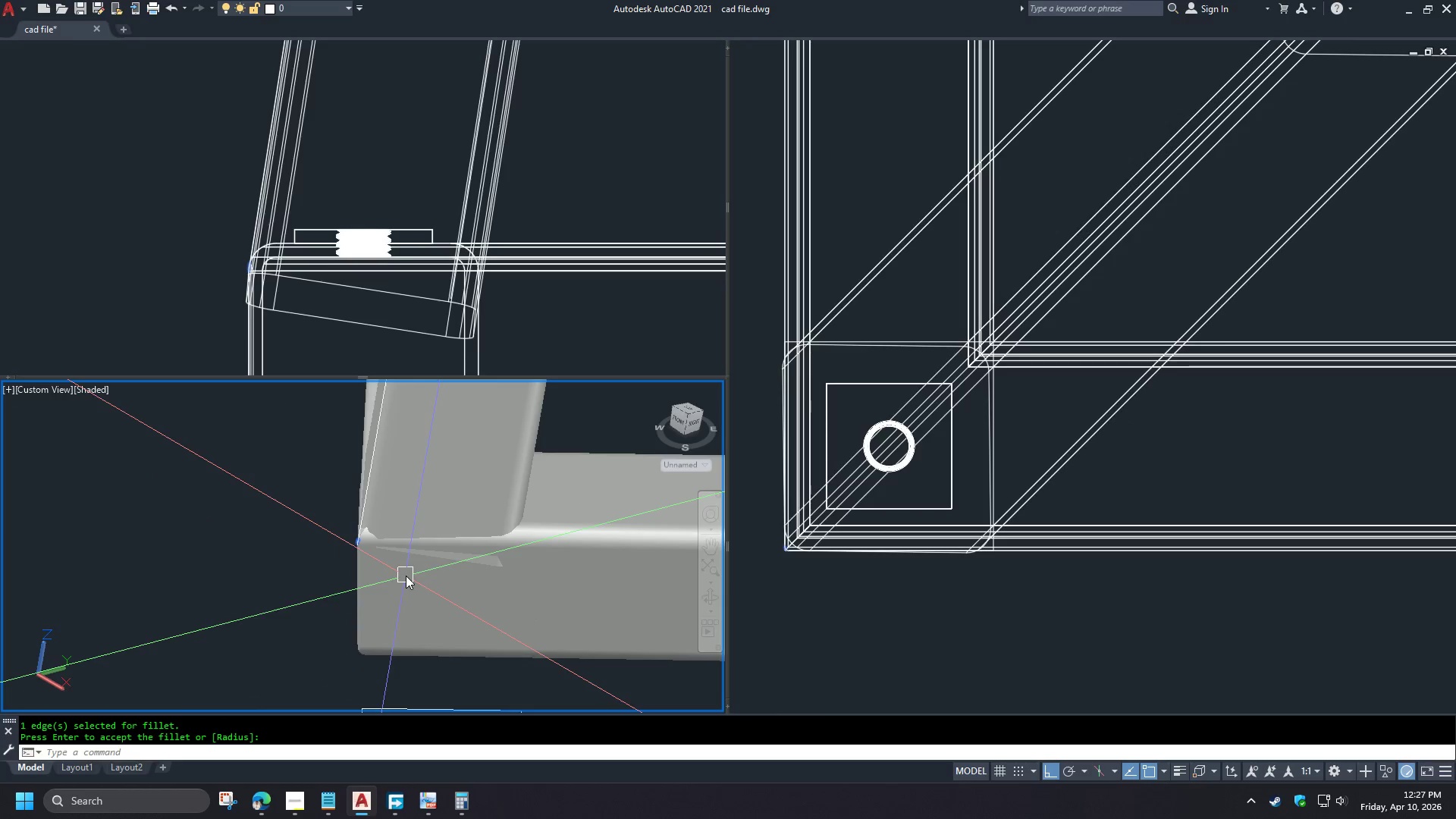 
hold_key(key=ShiftLeft, duration=1.42)
 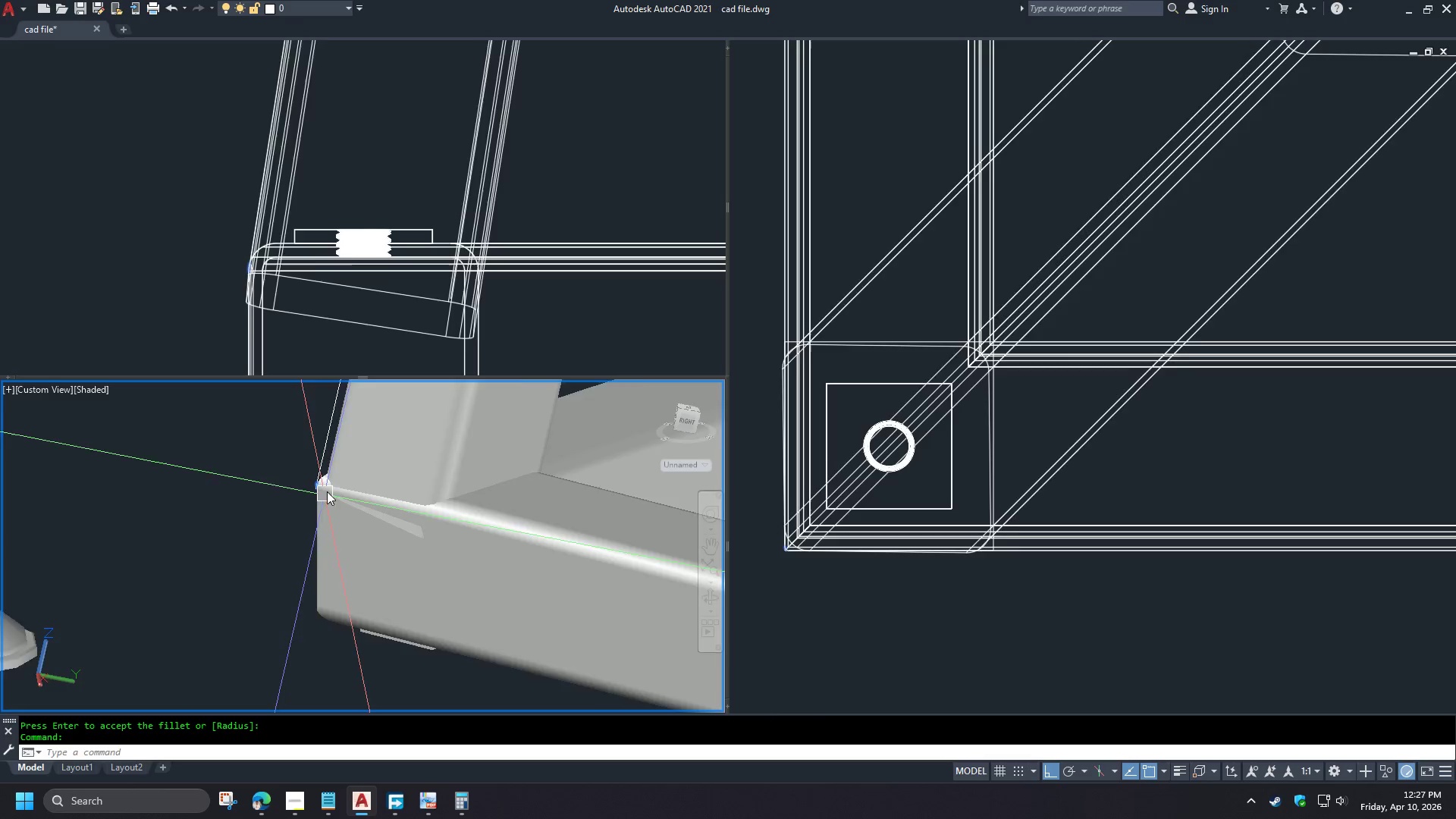 
scroll: coordinate [330, 488], scroll_direction: up, amount: 4.0
 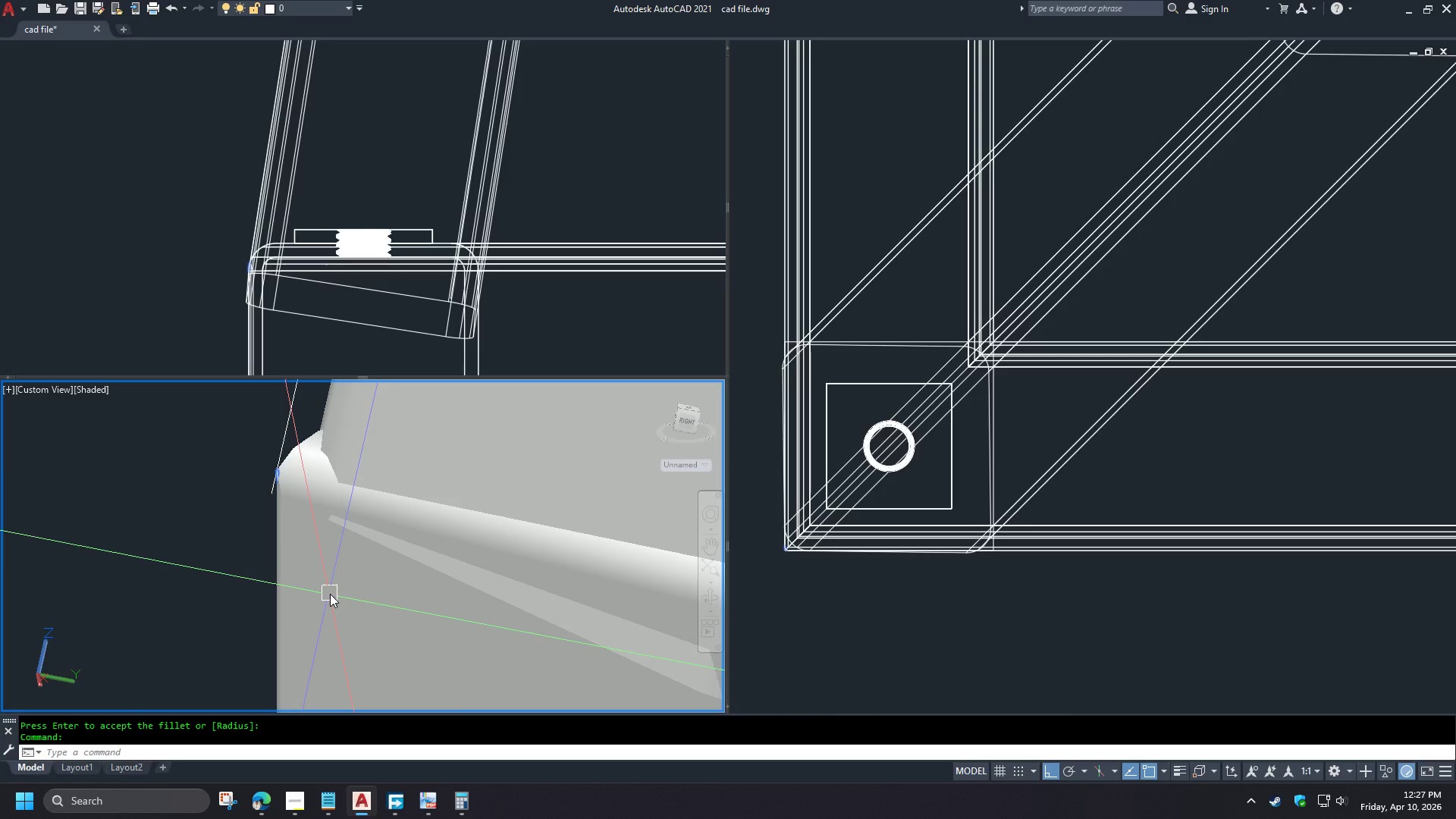 
wait(5.19)
 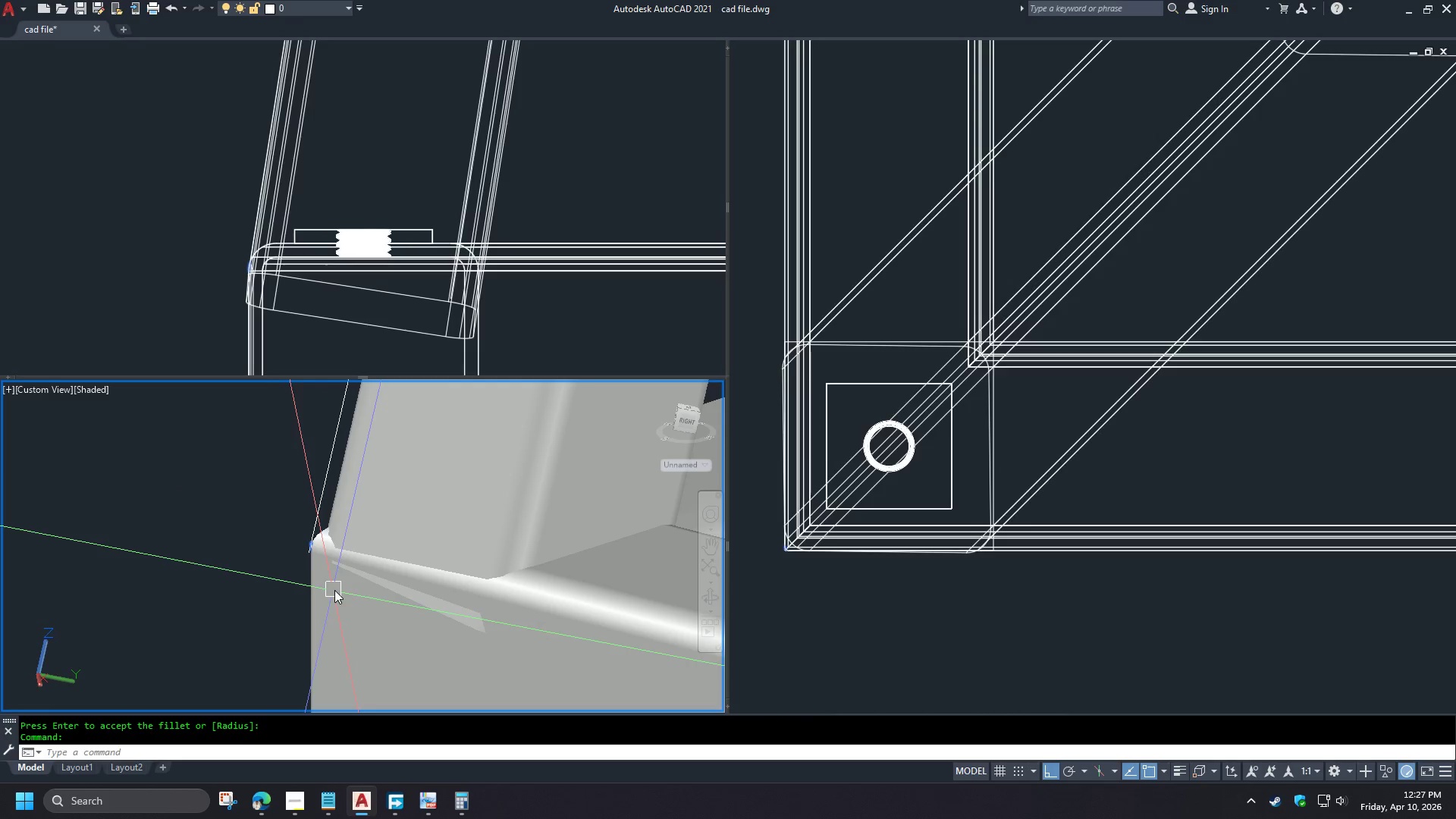 
type(vs)
 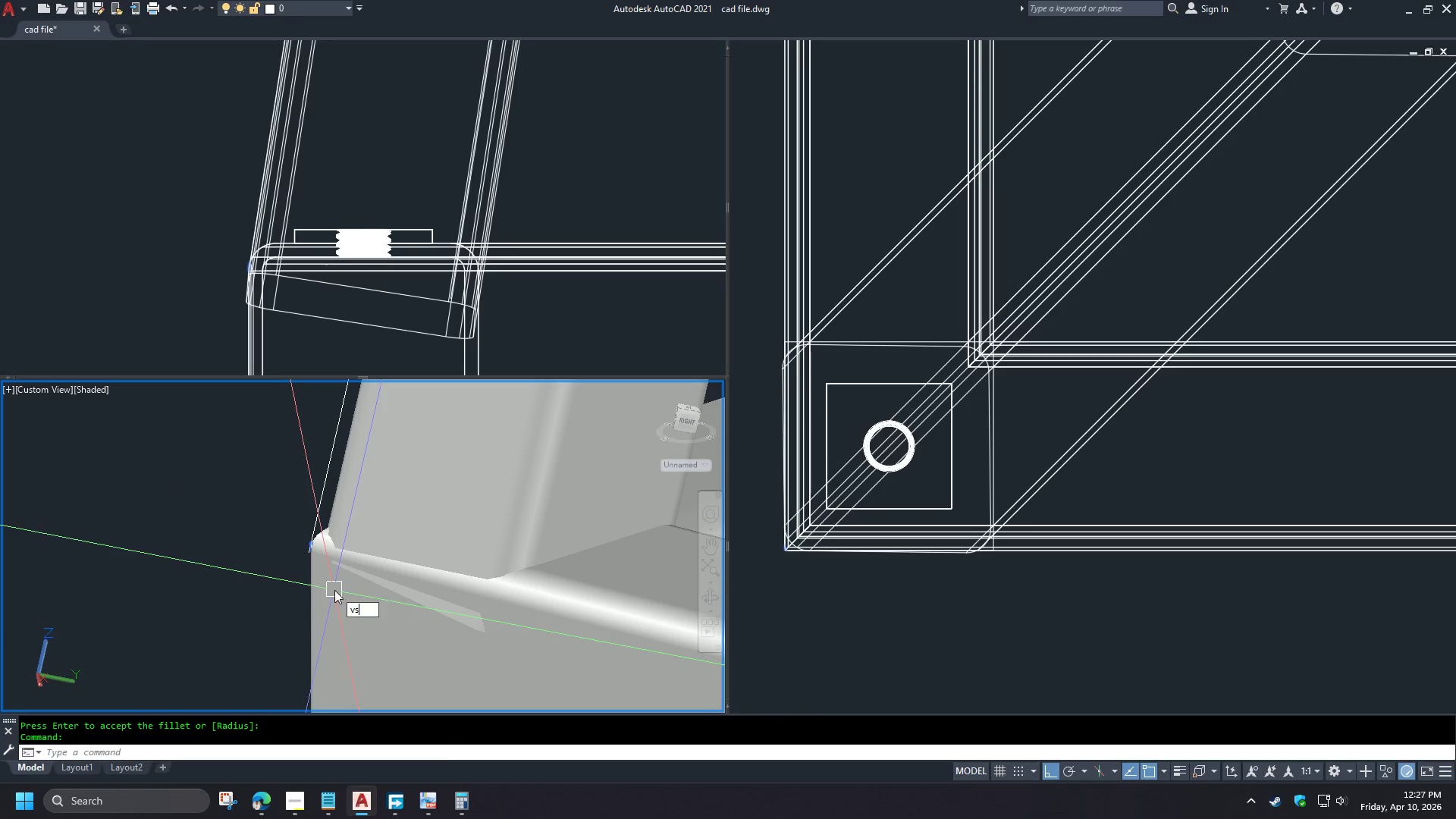 
scroll: coordinate [333, 591], scroll_direction: down, amount: 2.0
 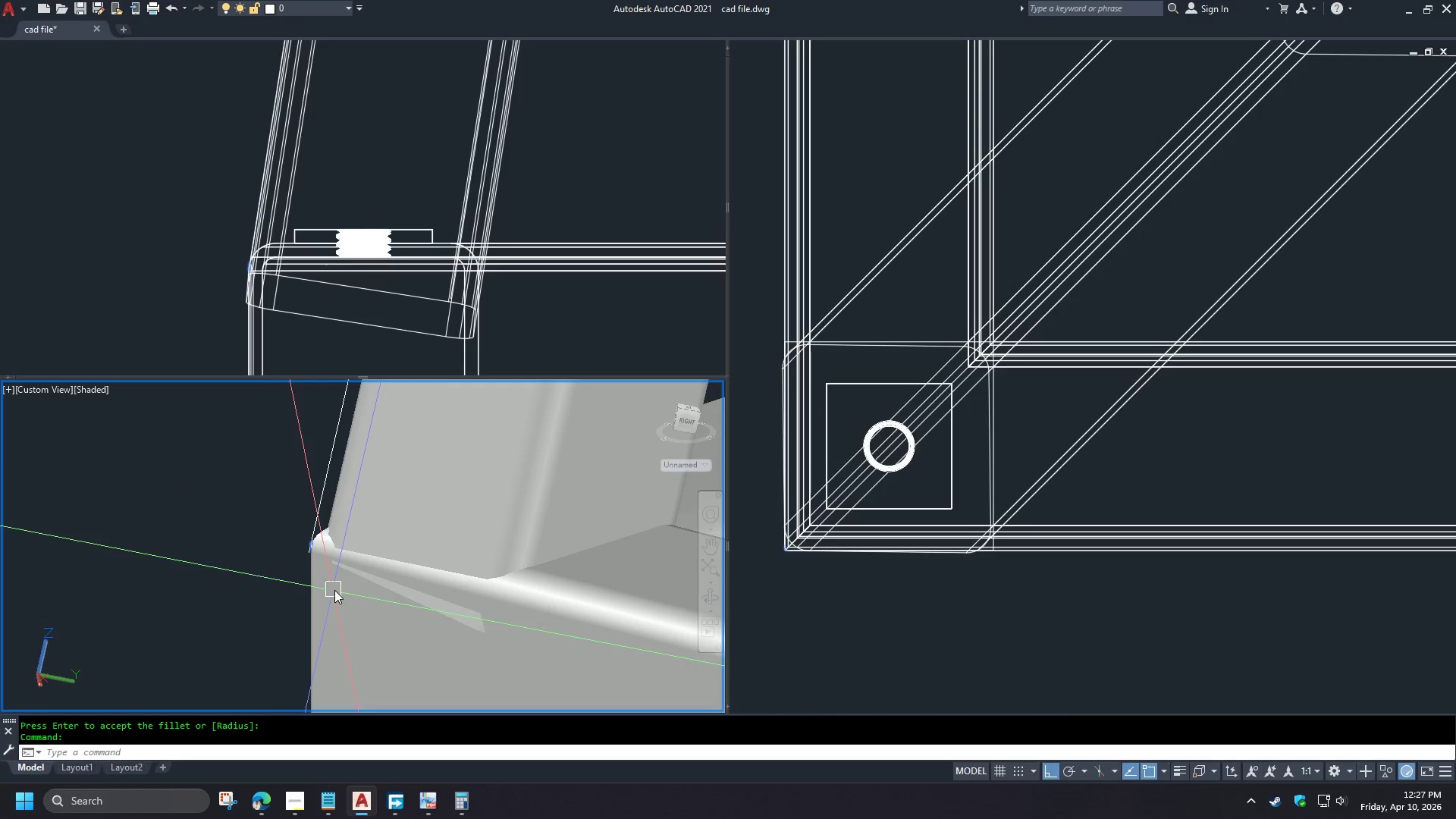 
key(Space)
 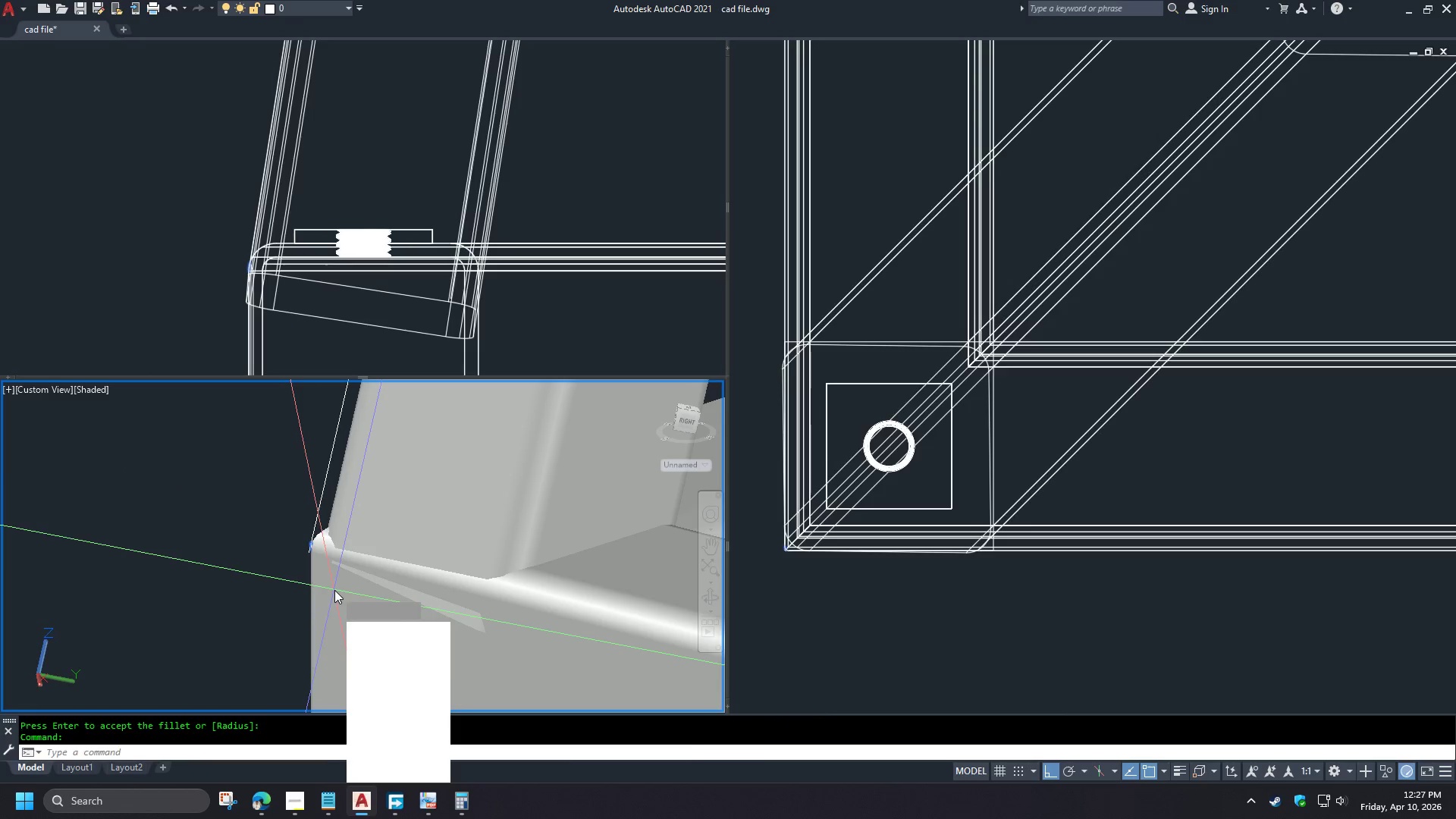 
key(2)
 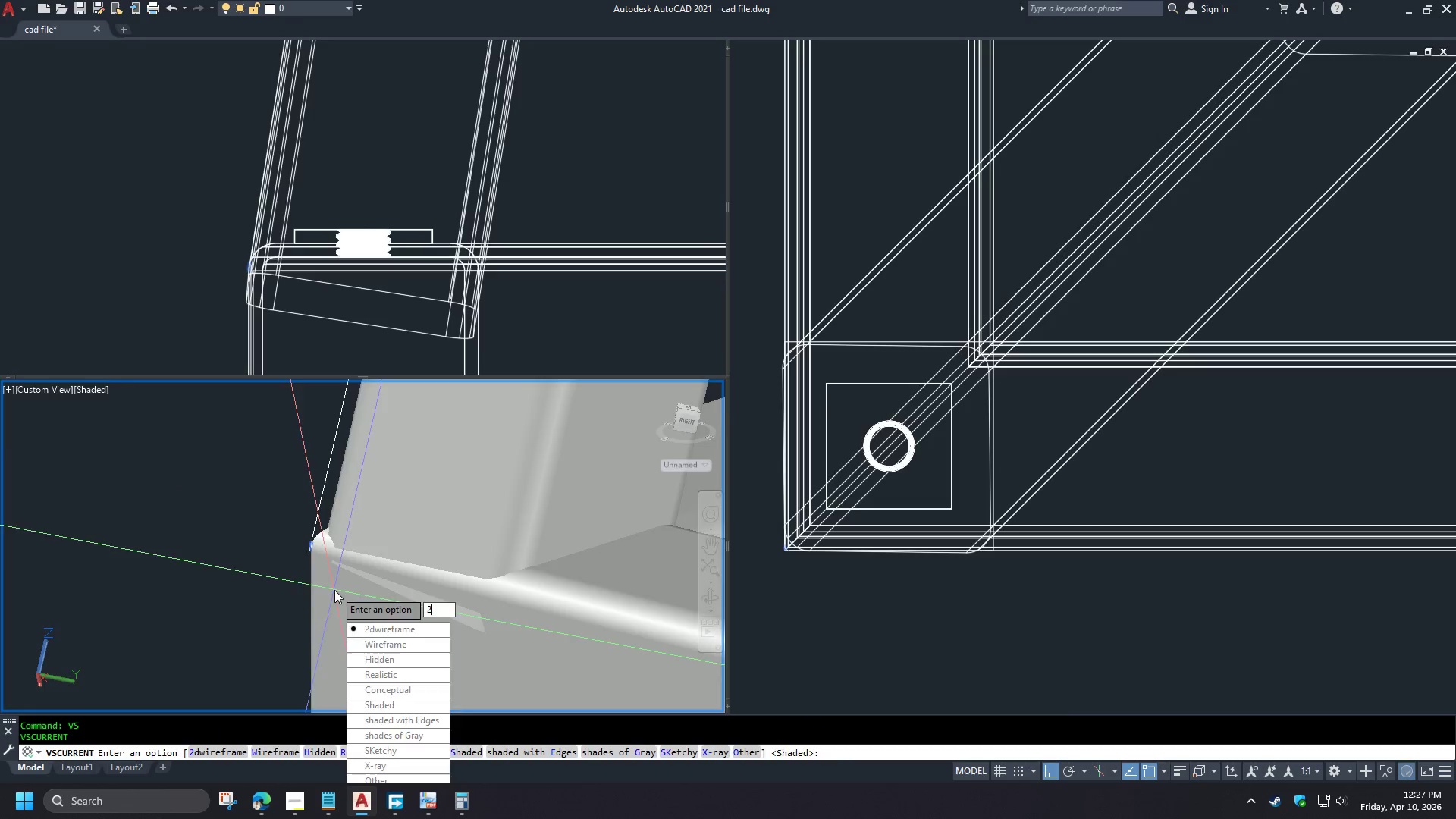 
key(Space)
 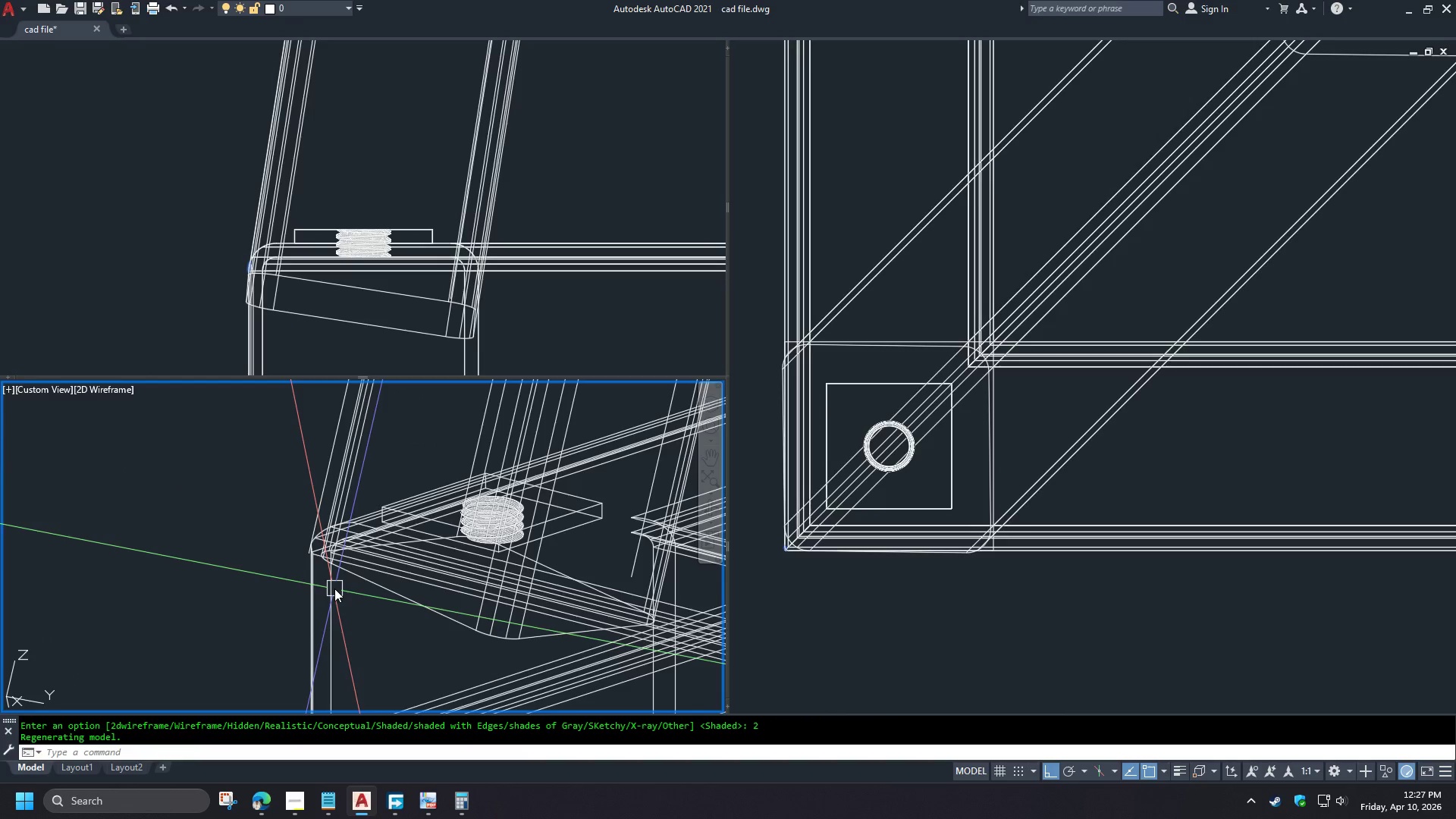 
key(Control+Z)
 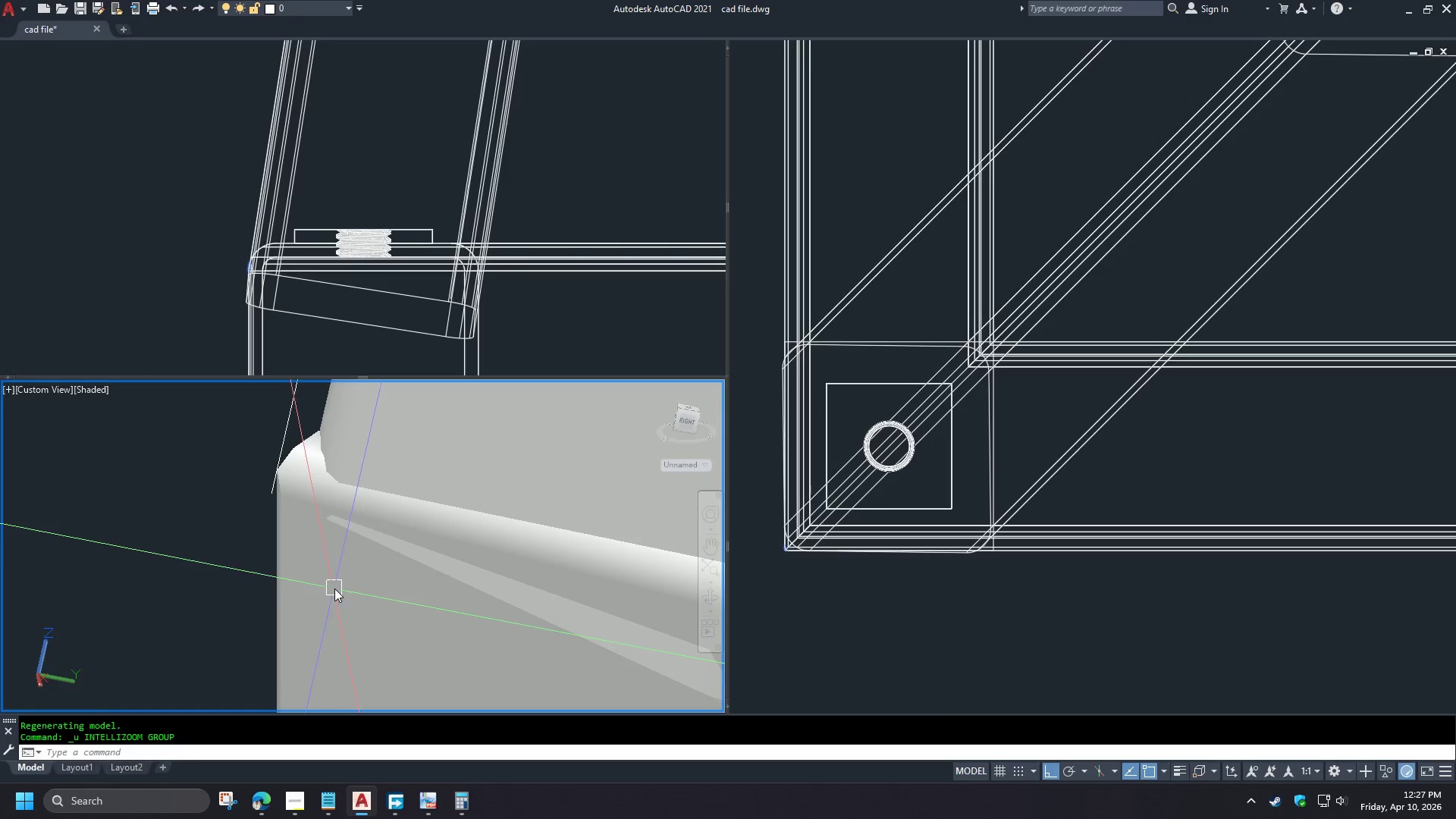 
key(Control+Z)
 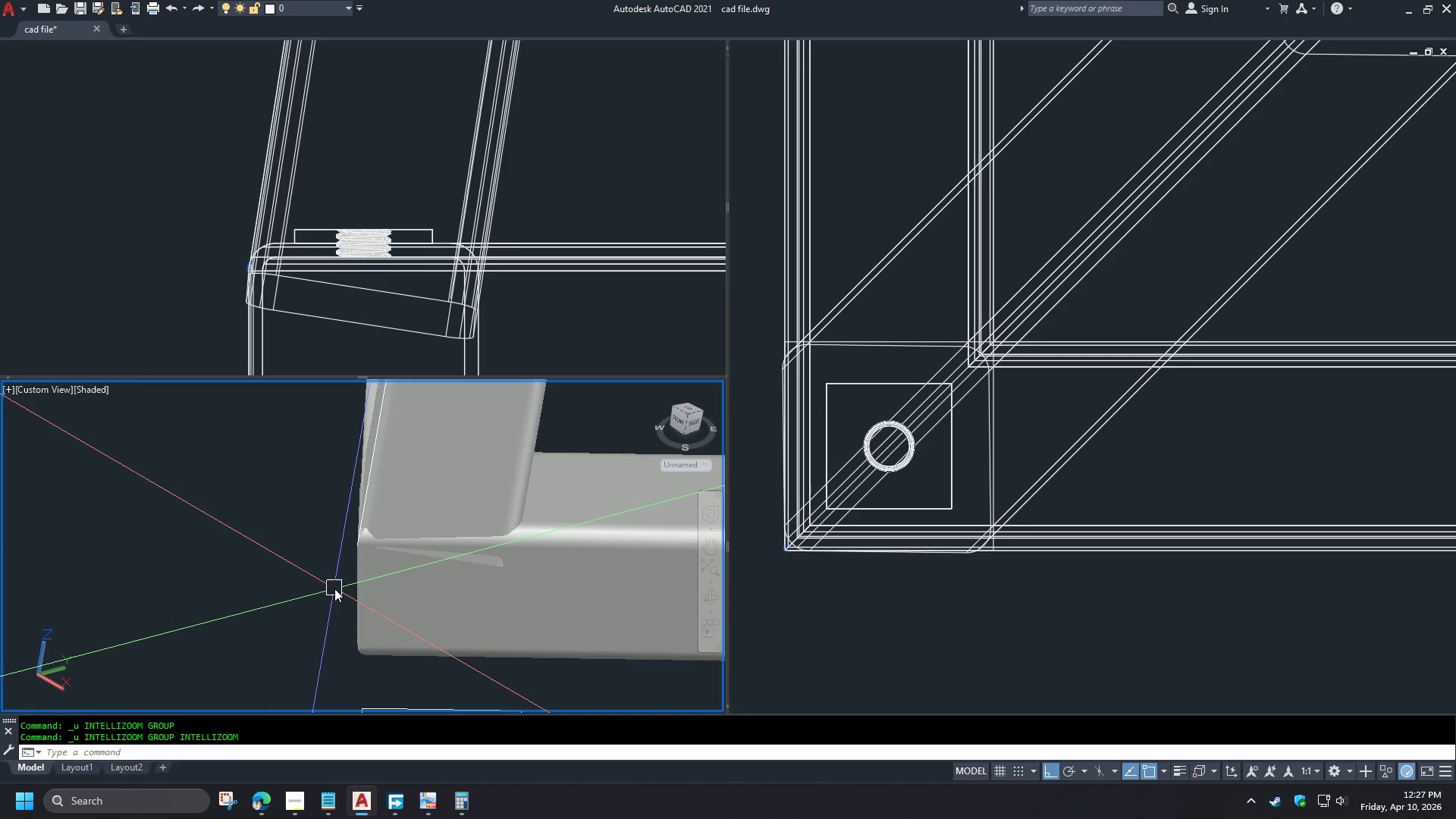 
key(Control+Z)
 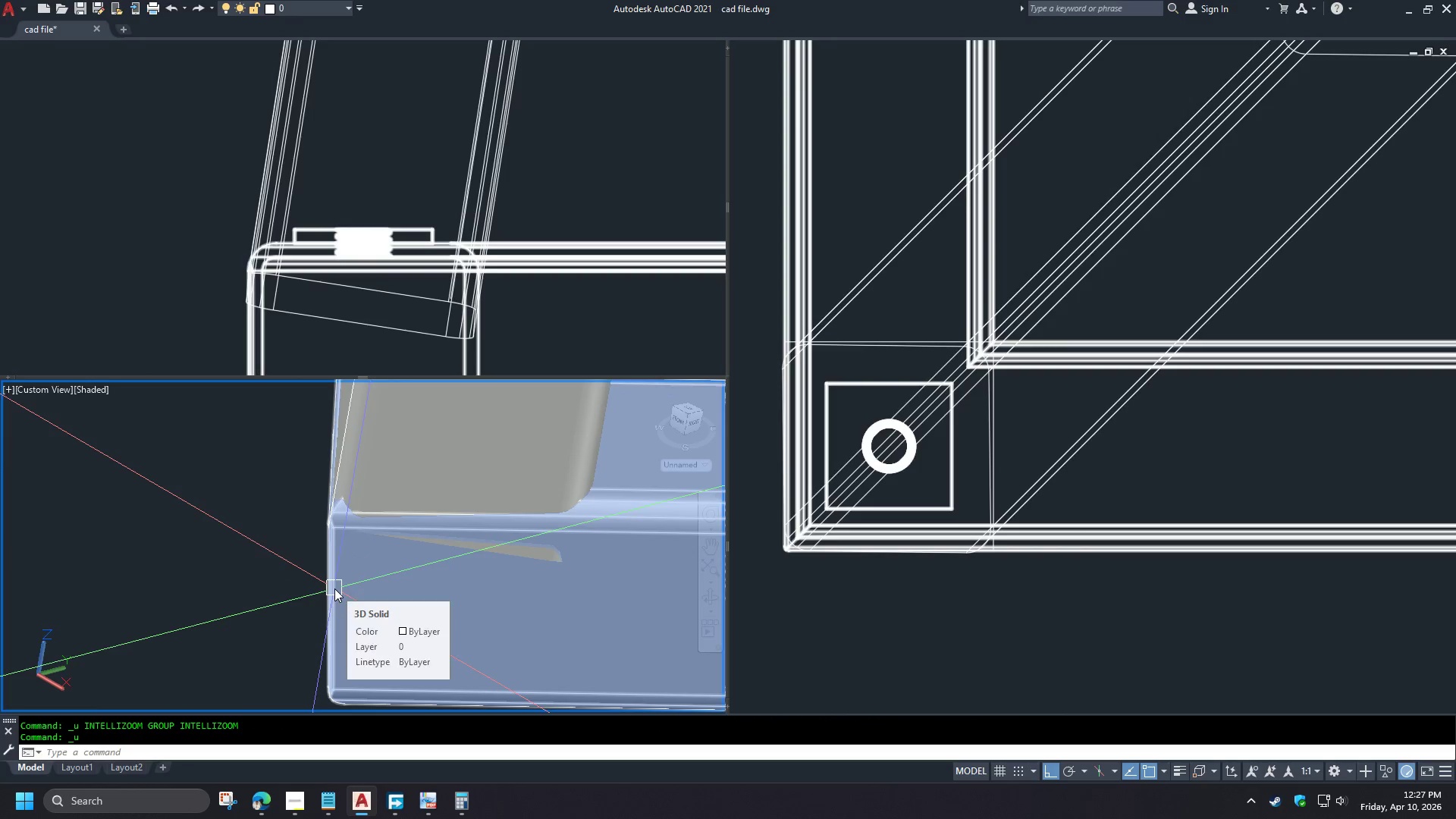 
type(vs 2 )
 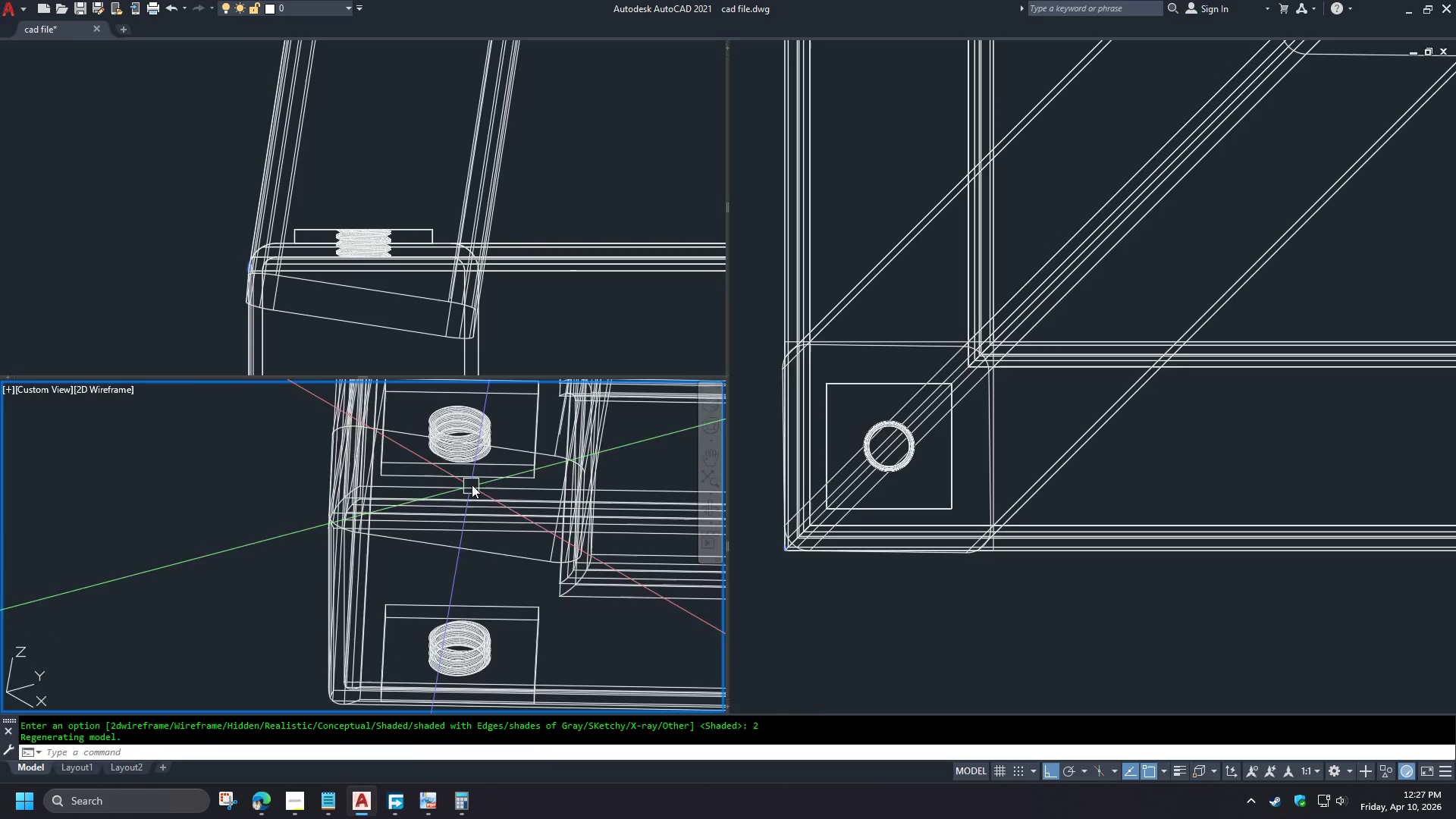 
hold_key(key=ShiftLeft, duration=1.5)
 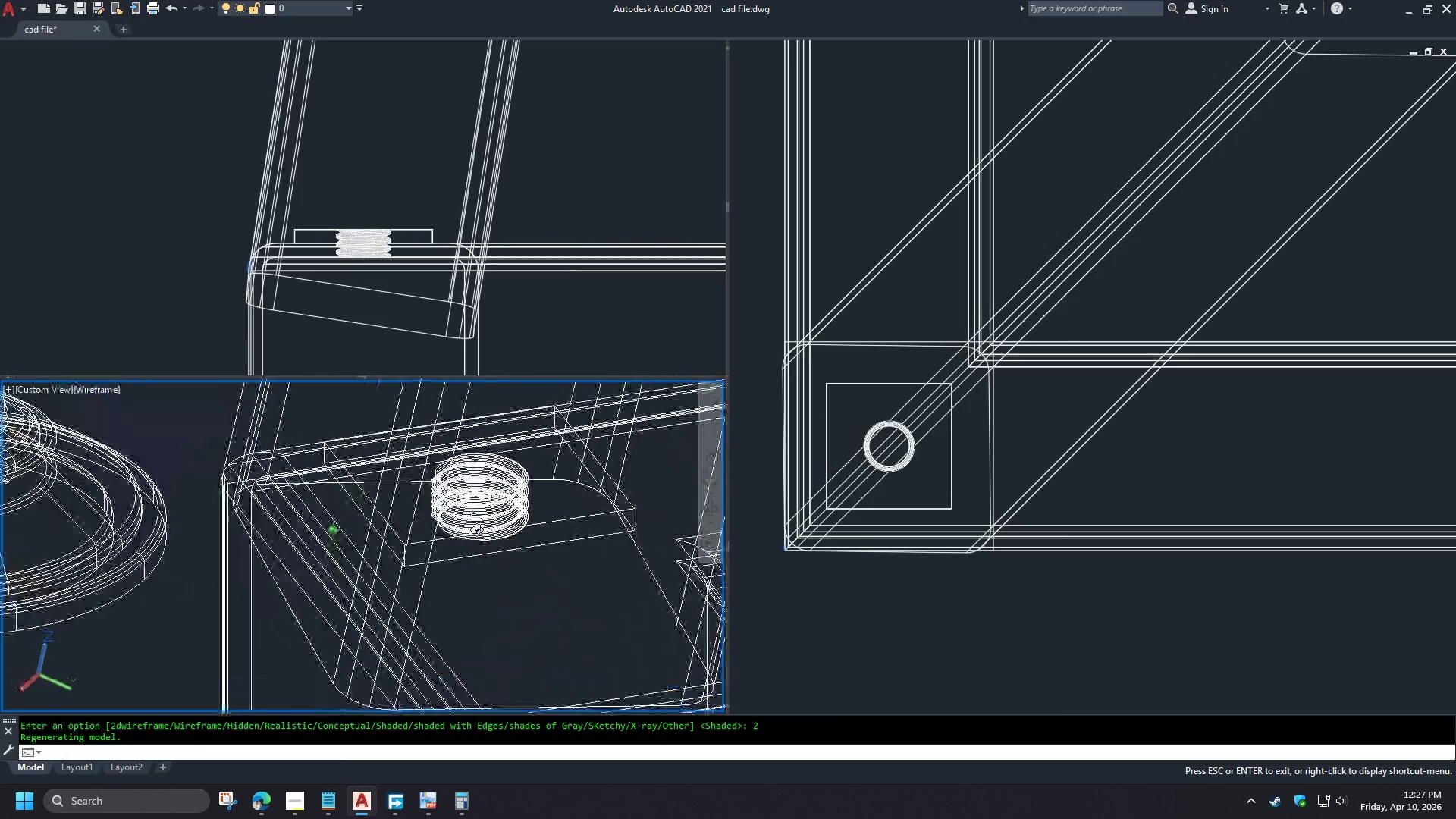 
scroll: coordinate [472, 478], scroll_direction: up, amount: 1.0
 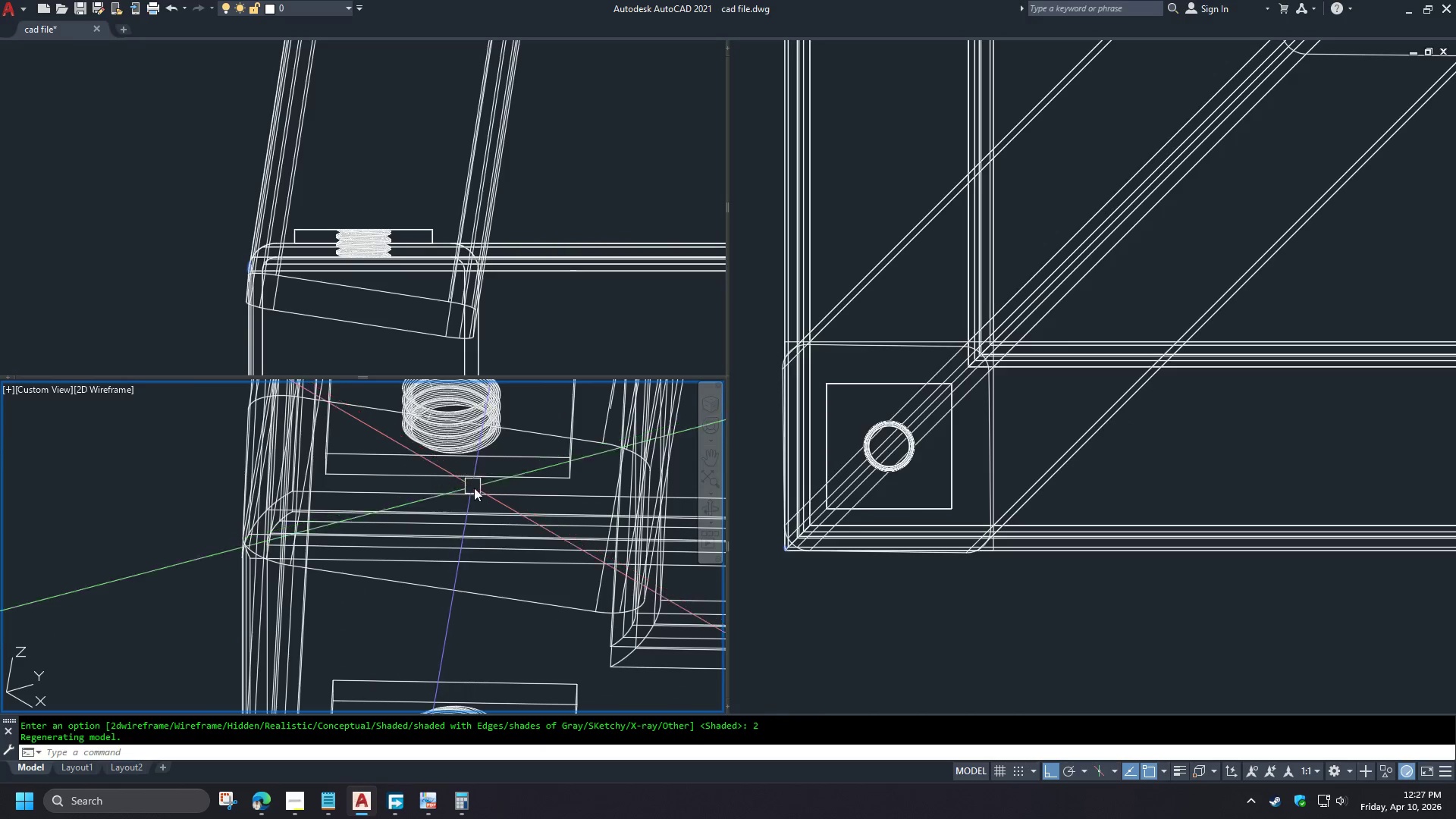 
hold_key(key=ShiftLeft, duration=1.52)
 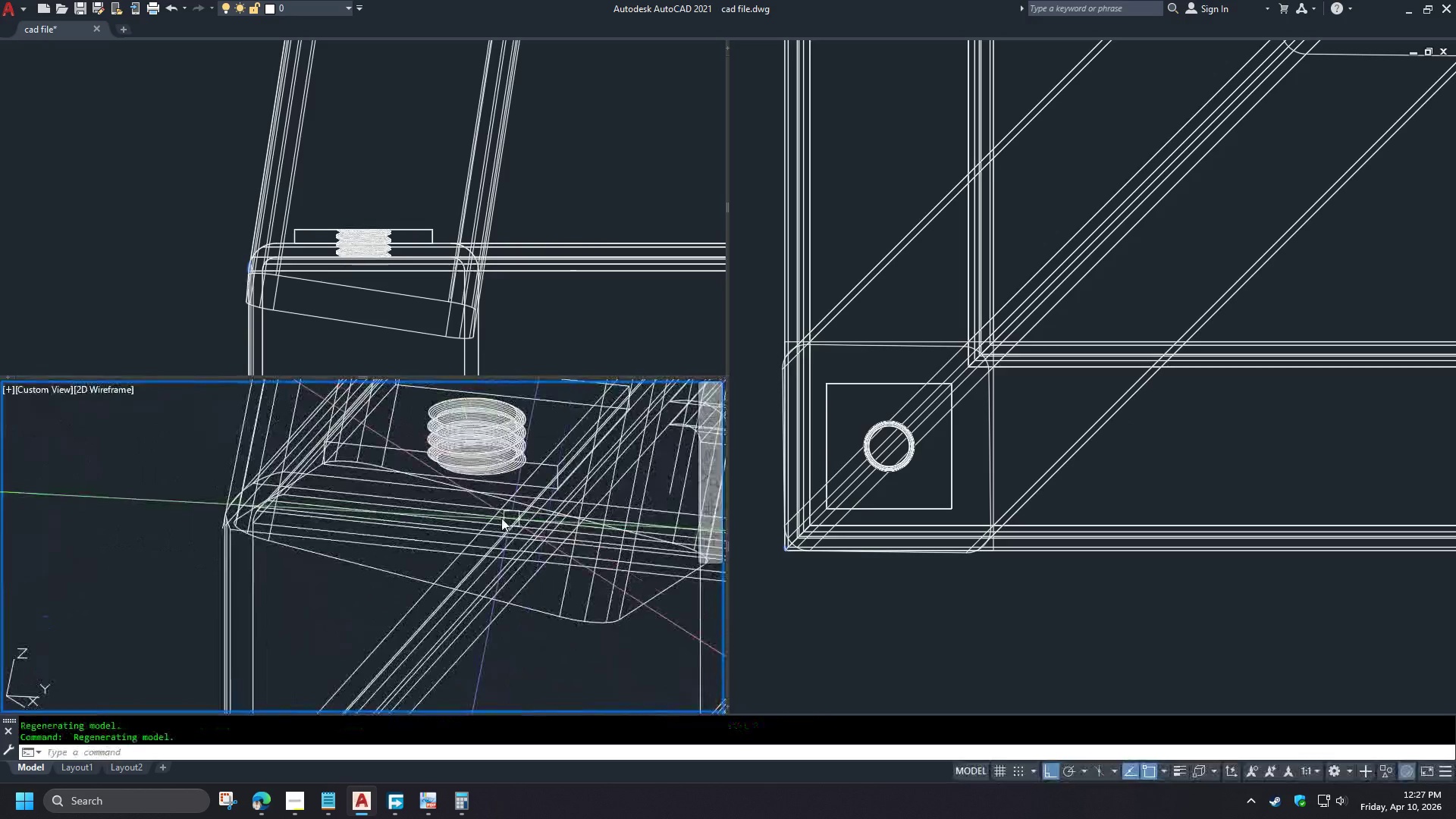 
hold_key(key=ShiftLeft, duration=0.41)
 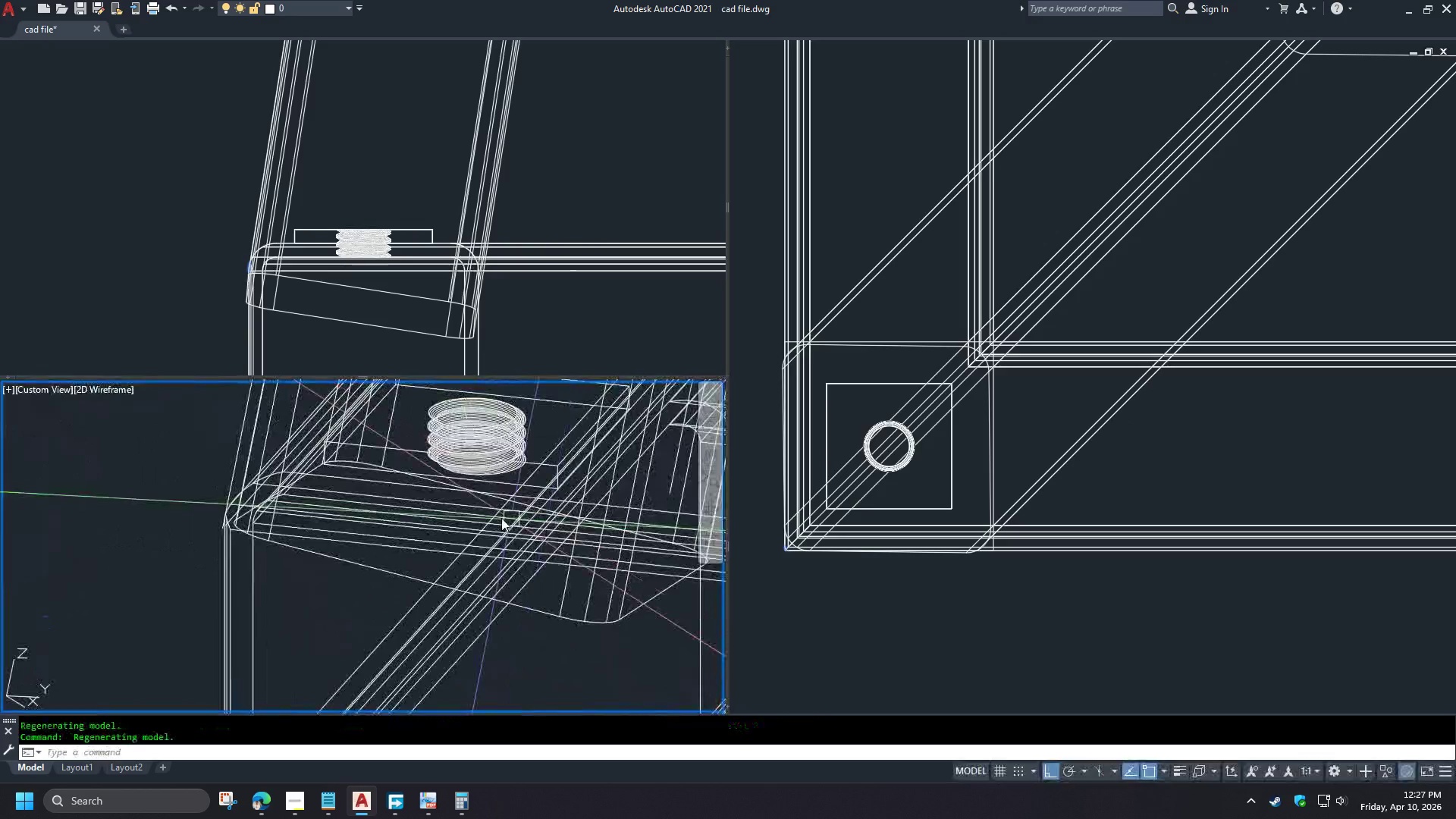 
scroll: coordinate [497, 518], scroll_direction: down, amount: 6.0
 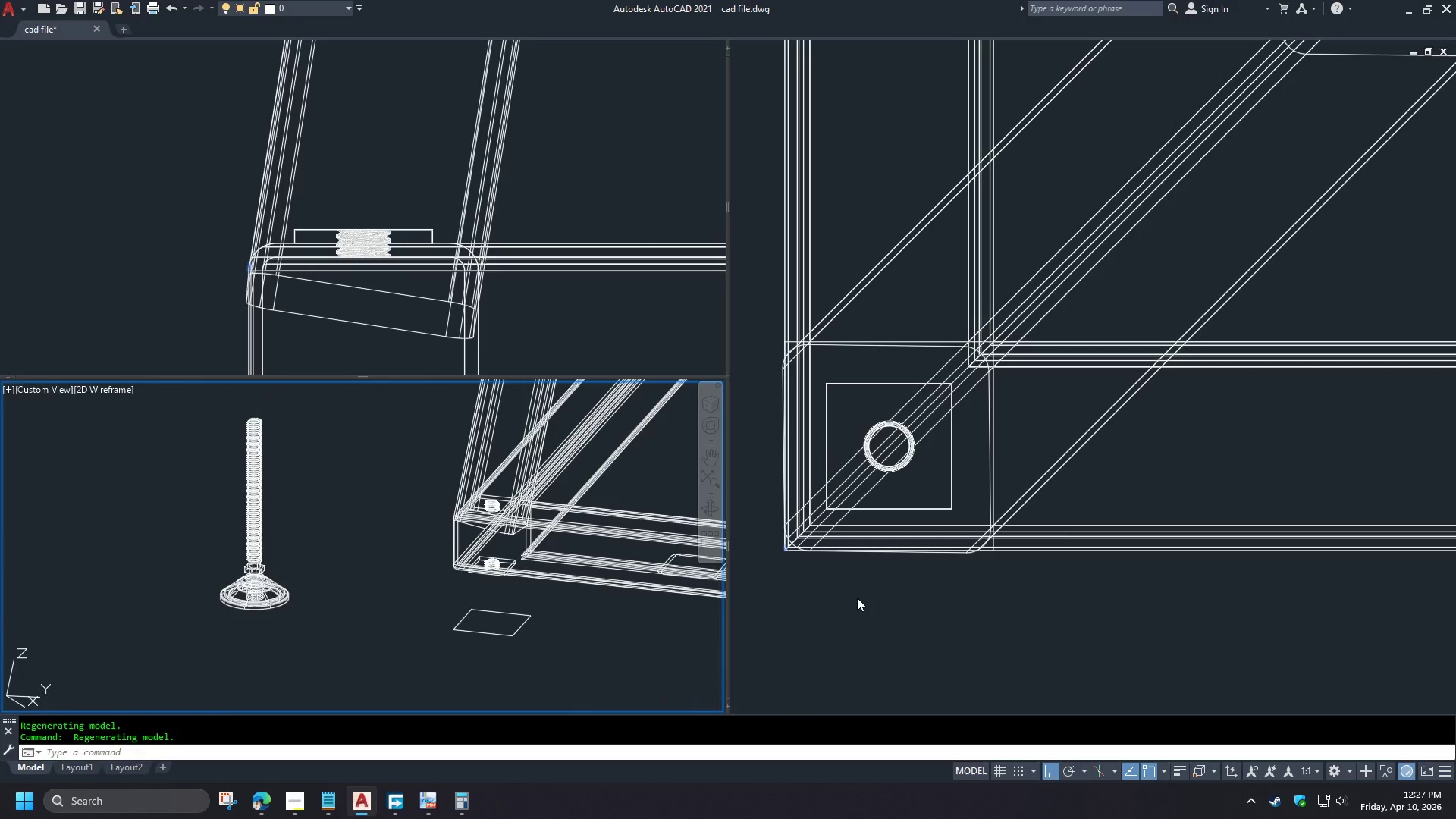 
left_click([857, 598])
 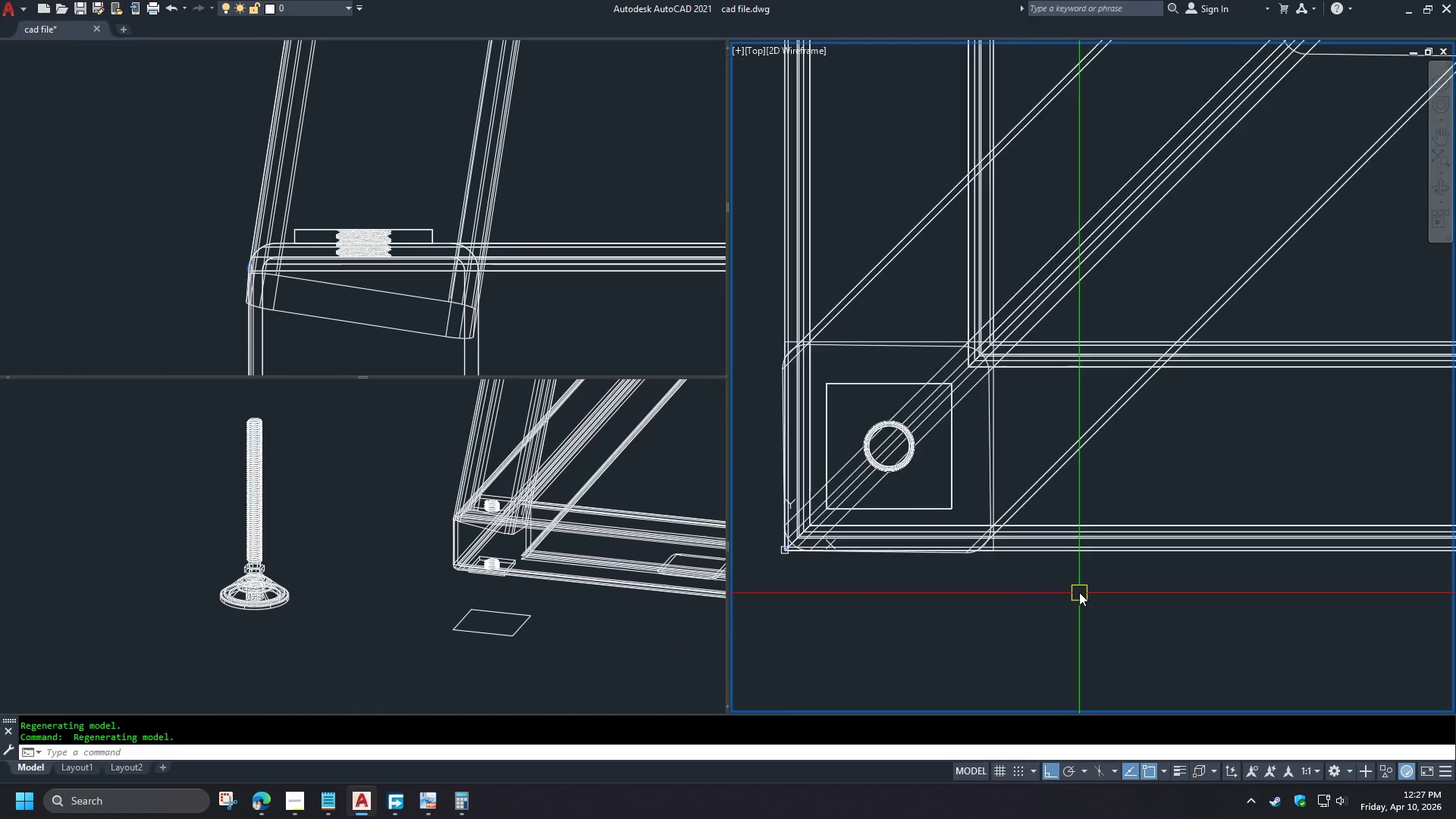 
scroll: coordinate [1118, 553], scroll_direction: down, amount: 4.0
 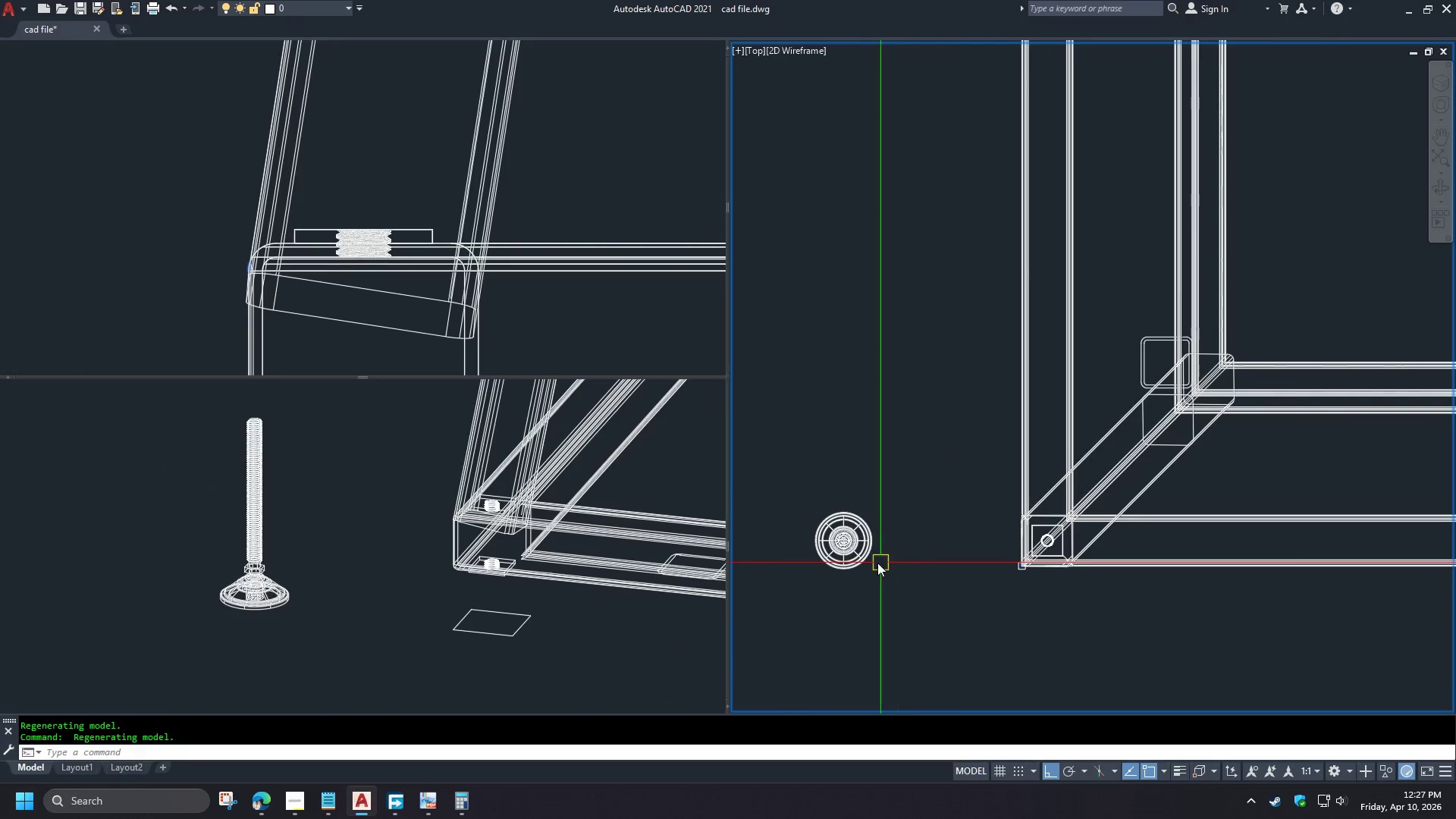 
left_click([861, 562])
 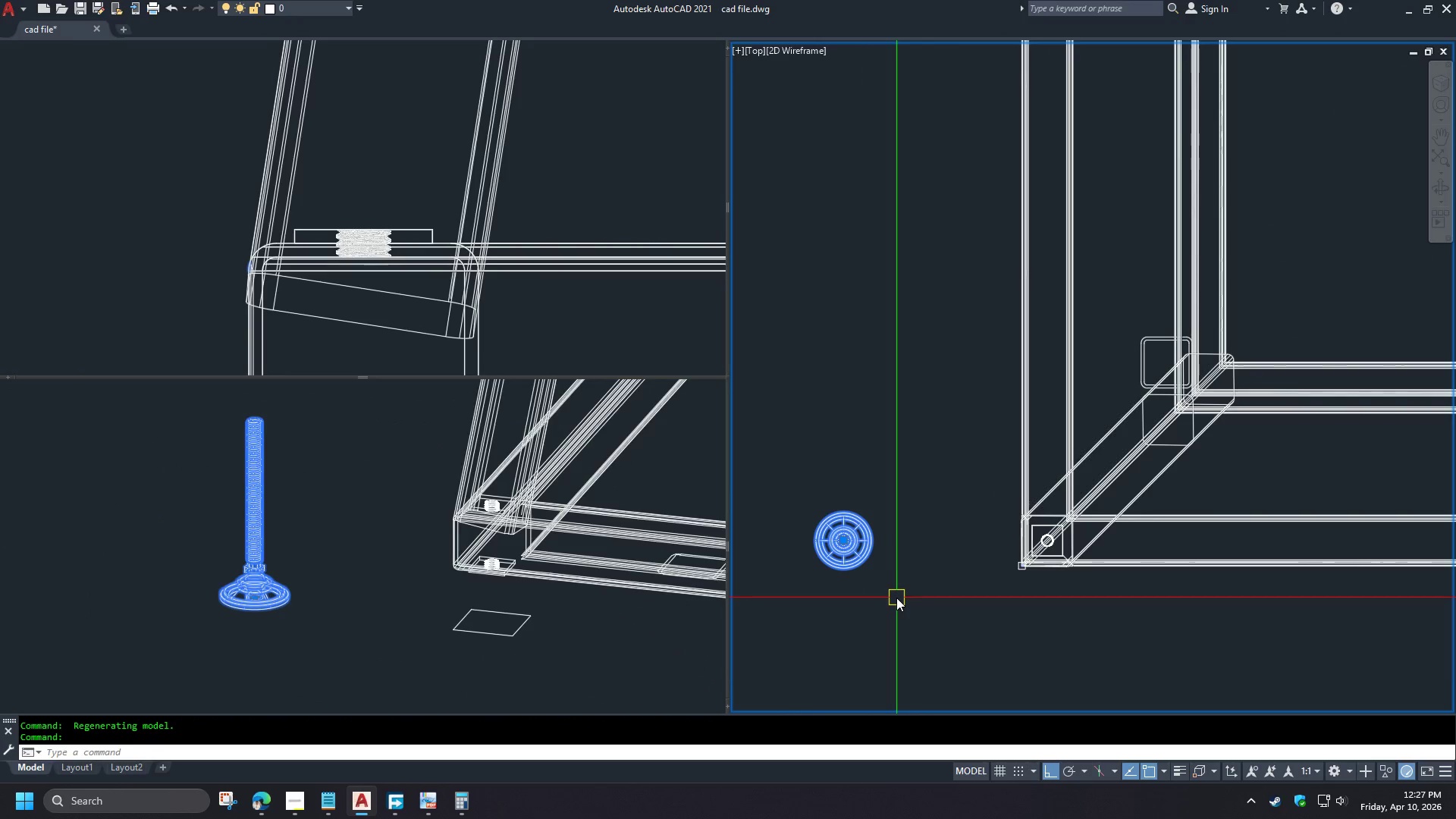 
type(co 200 )
 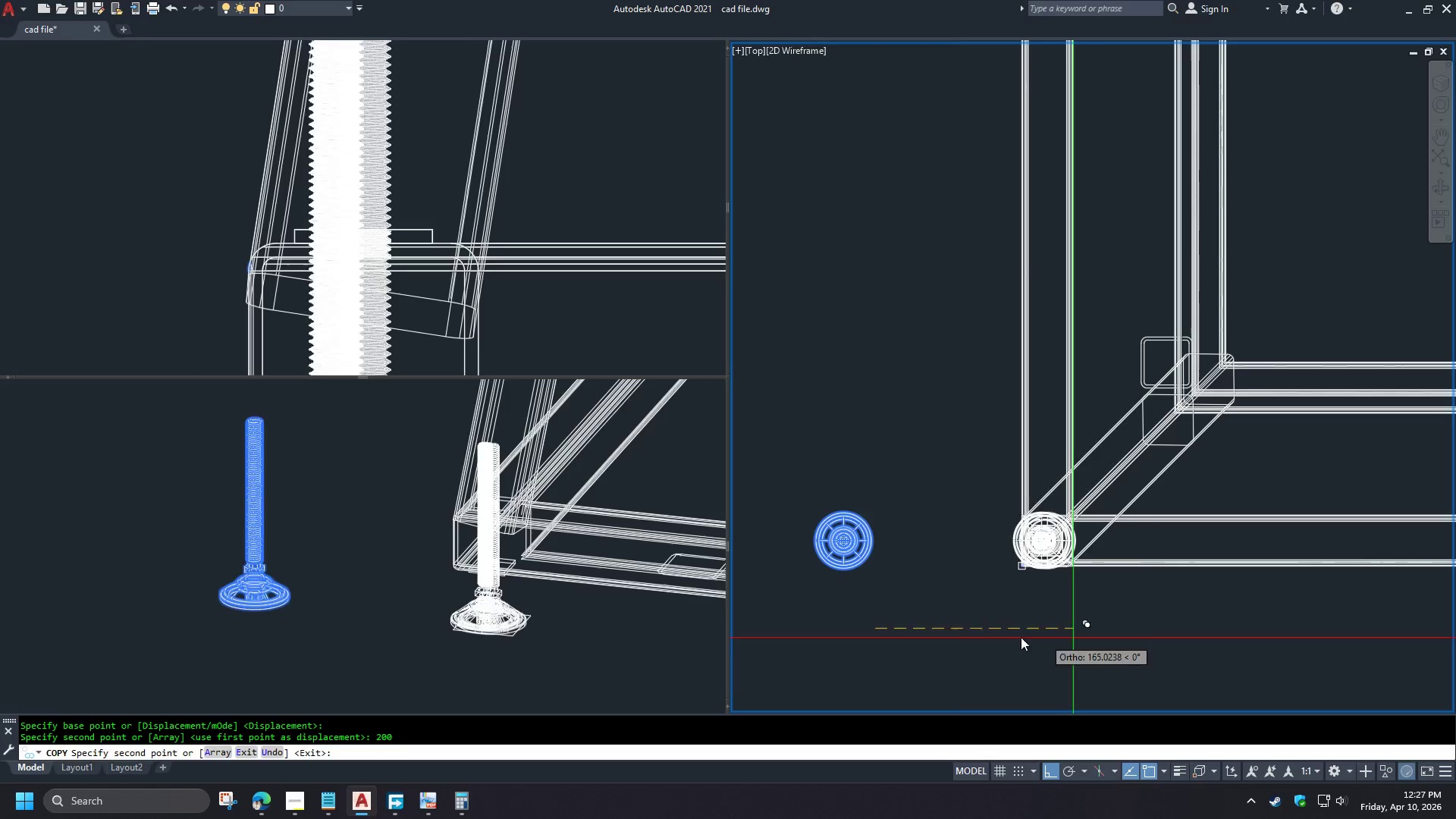 
left_click_drag(start_coordinate=[875, 629], to_coordinate=[903, 629])
 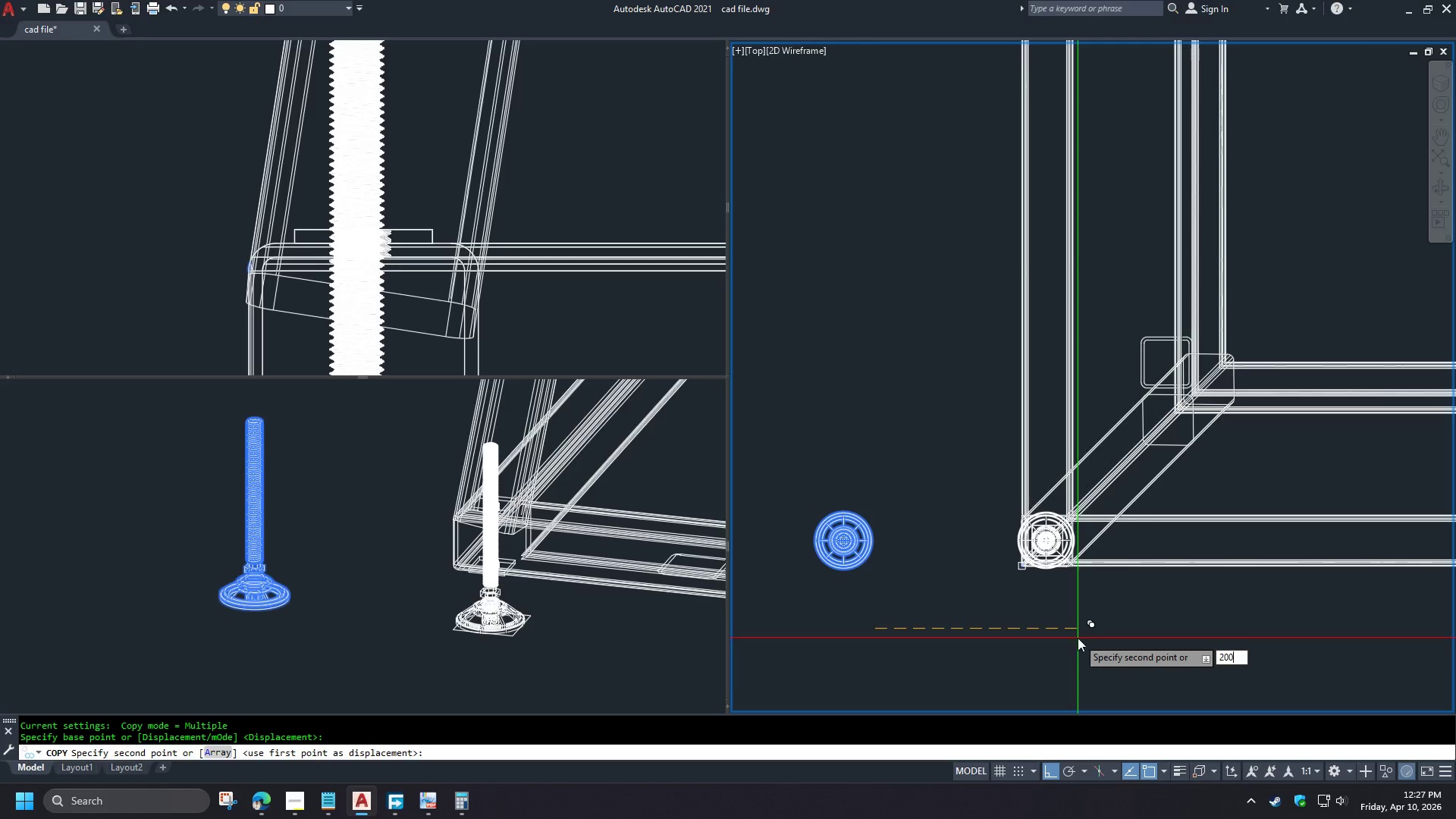 
key(Space)
 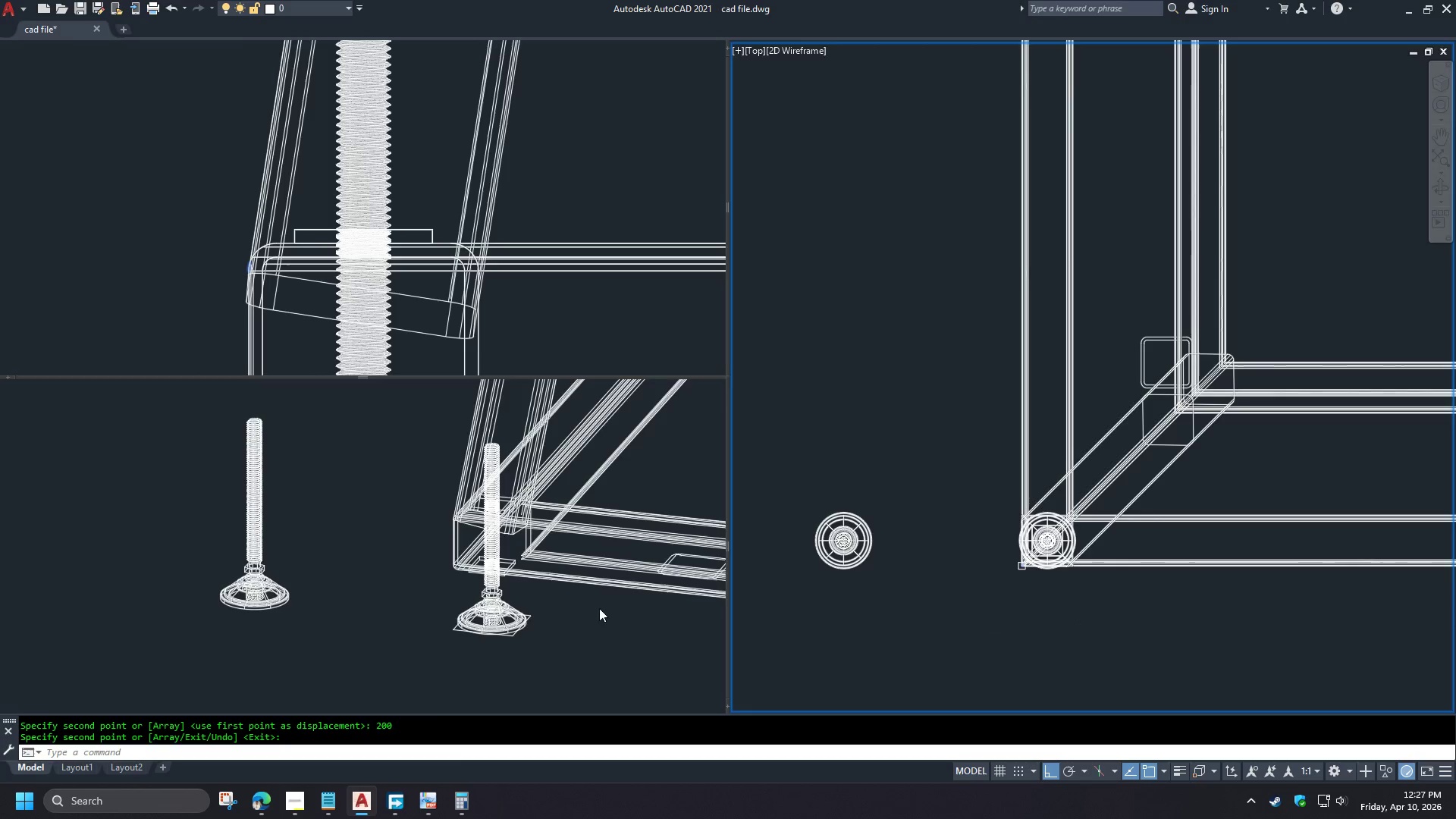 
left_click([595, 617])
 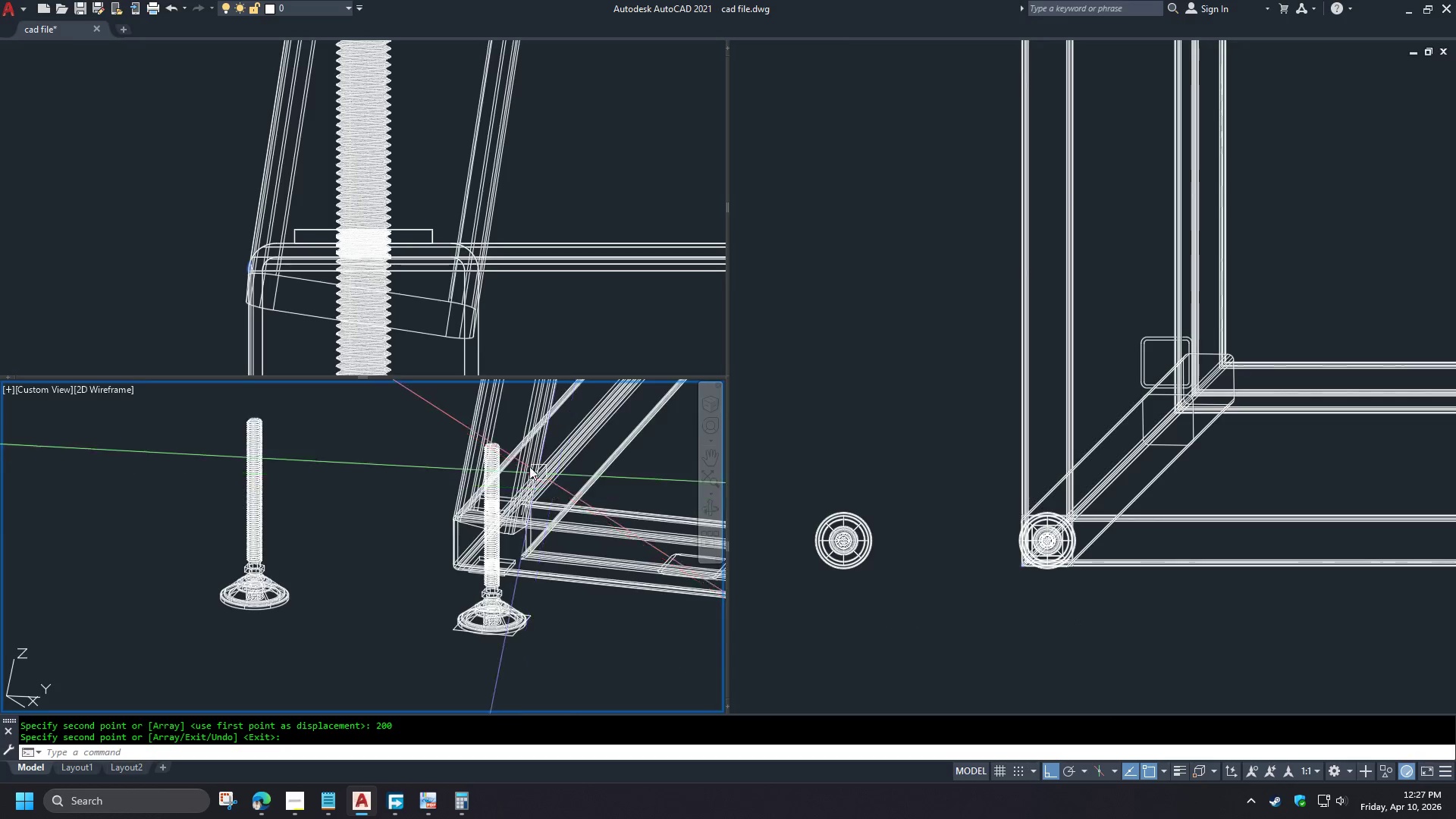 
hold_key(key=ShiftLeft, duration=1.5)
 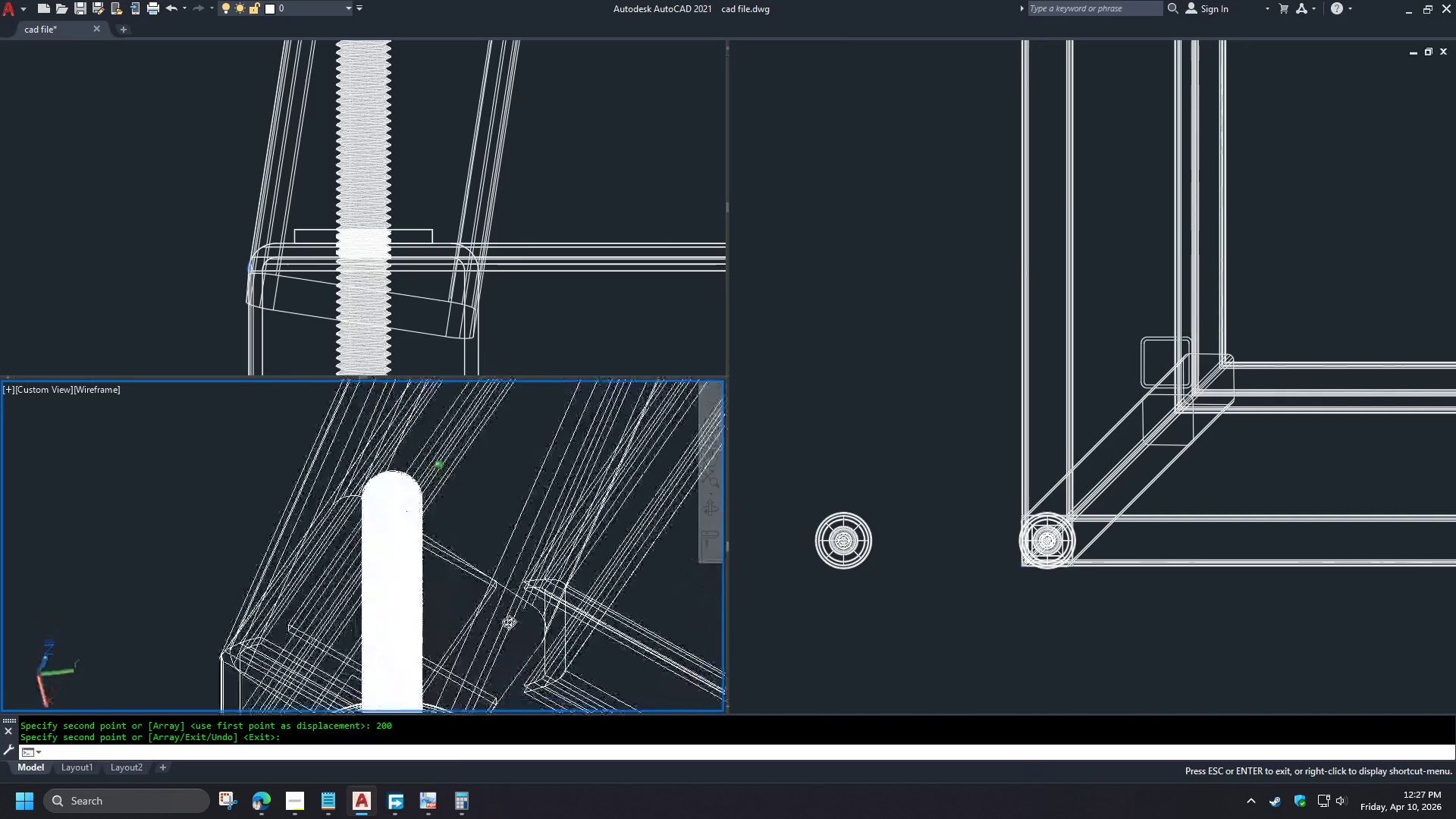 
scroll: coordinate [516, 454], scroll_direction: up, amount: 3.0
 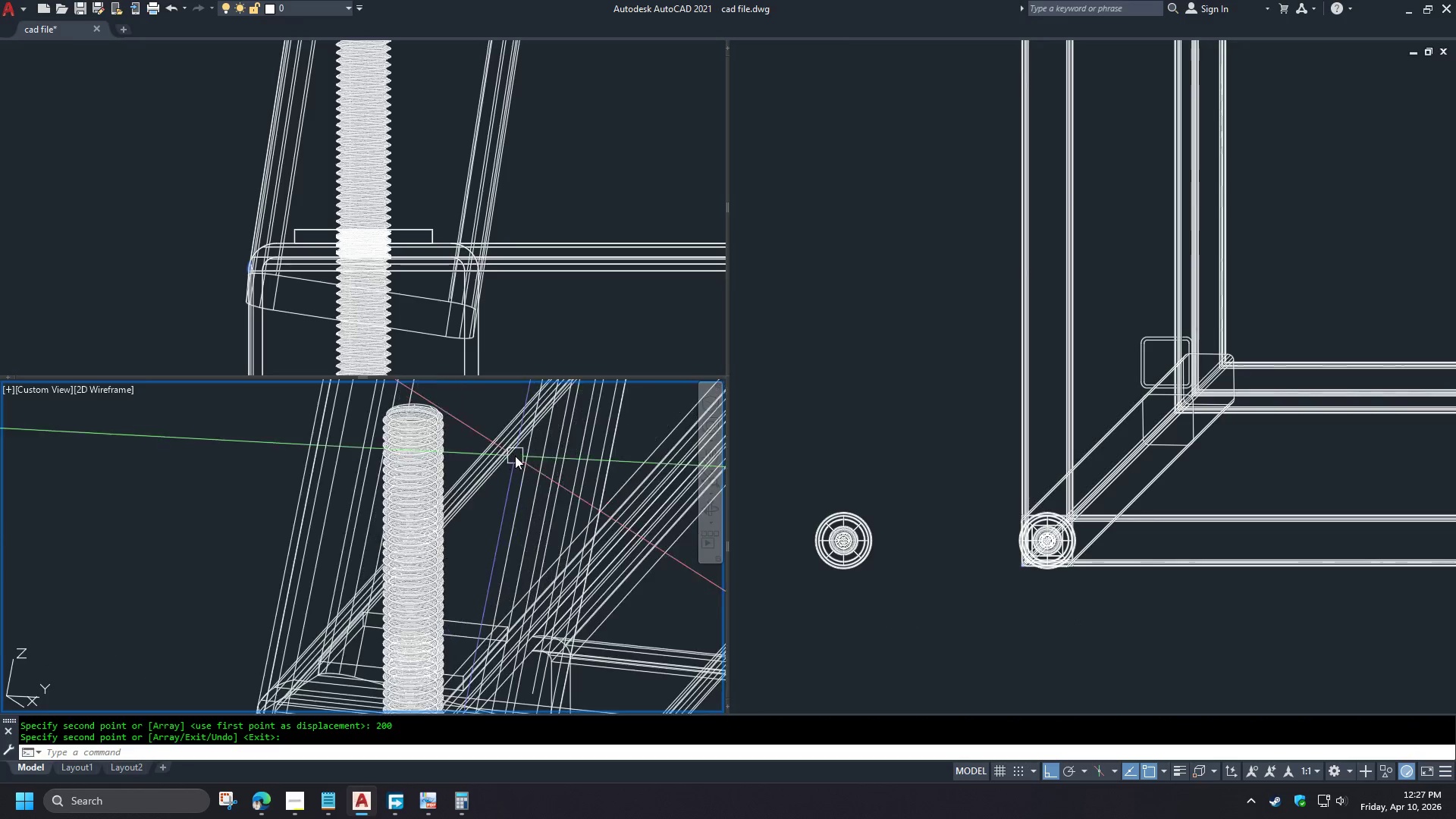 
hold_key(key=ShiftLeft, duration=1.52)
 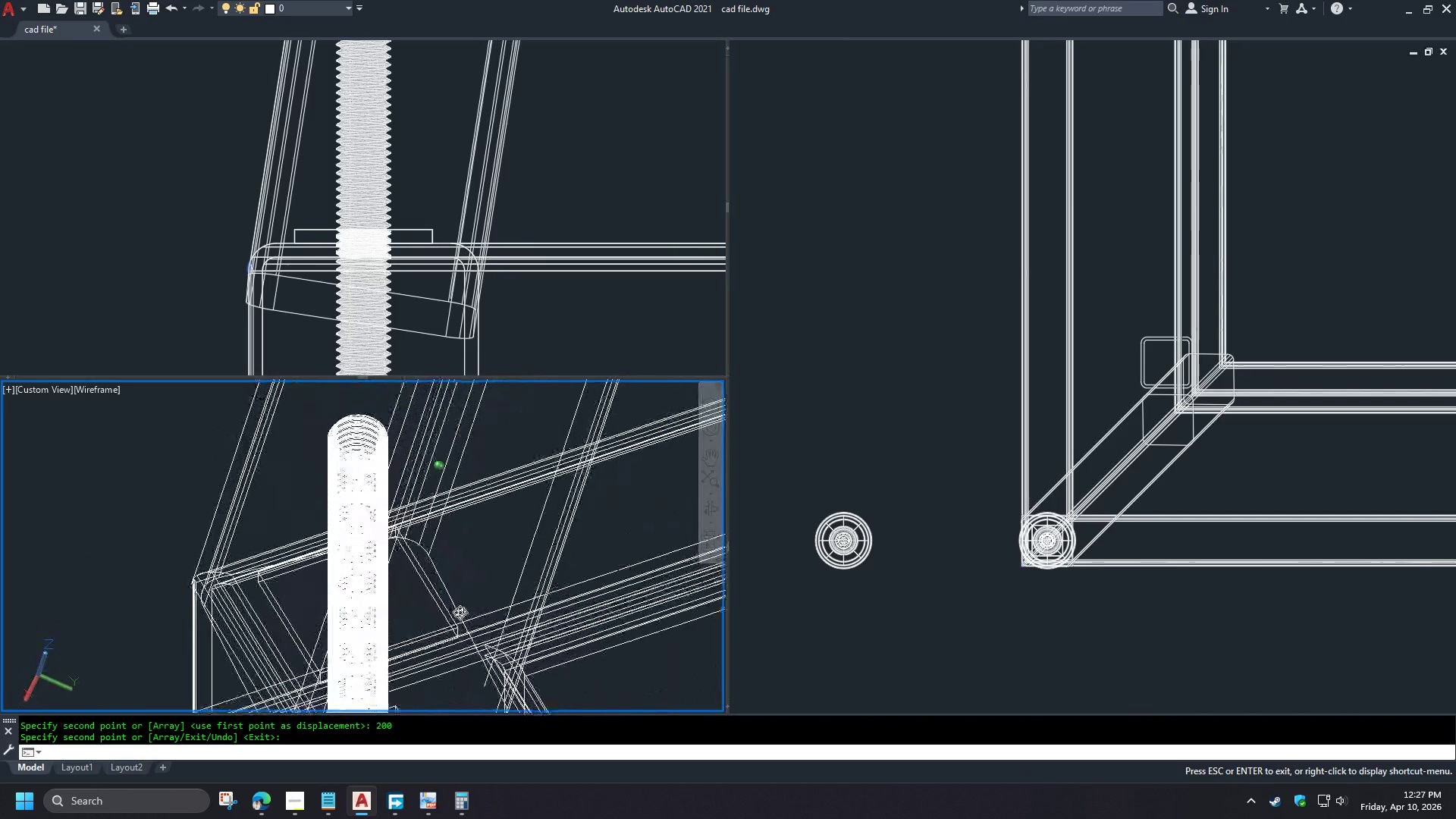 
hold_key(key=ShiftLeft, duration=0.98)
 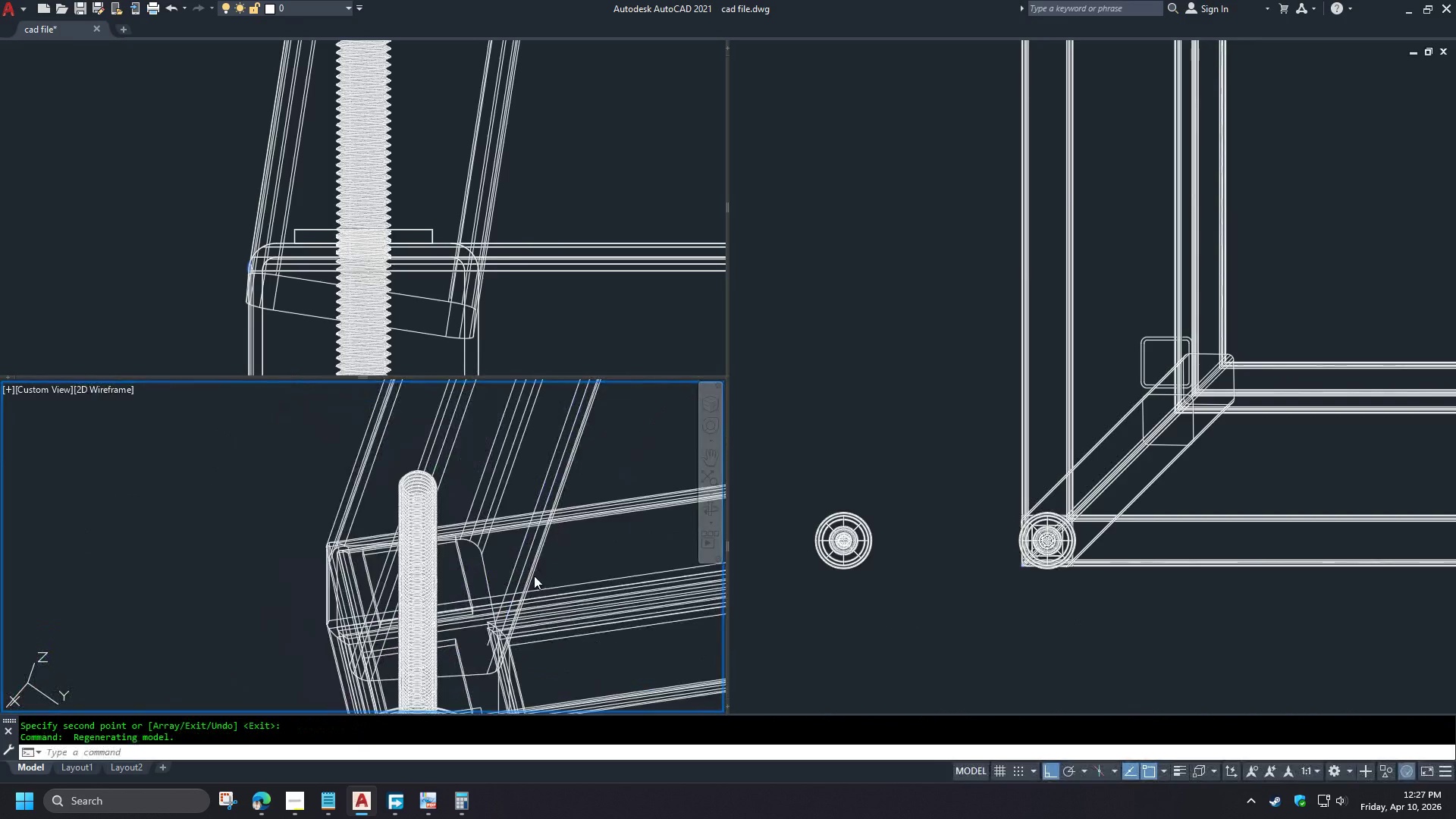 
hold_key(key=ShiftLeft, duration=1.24)
 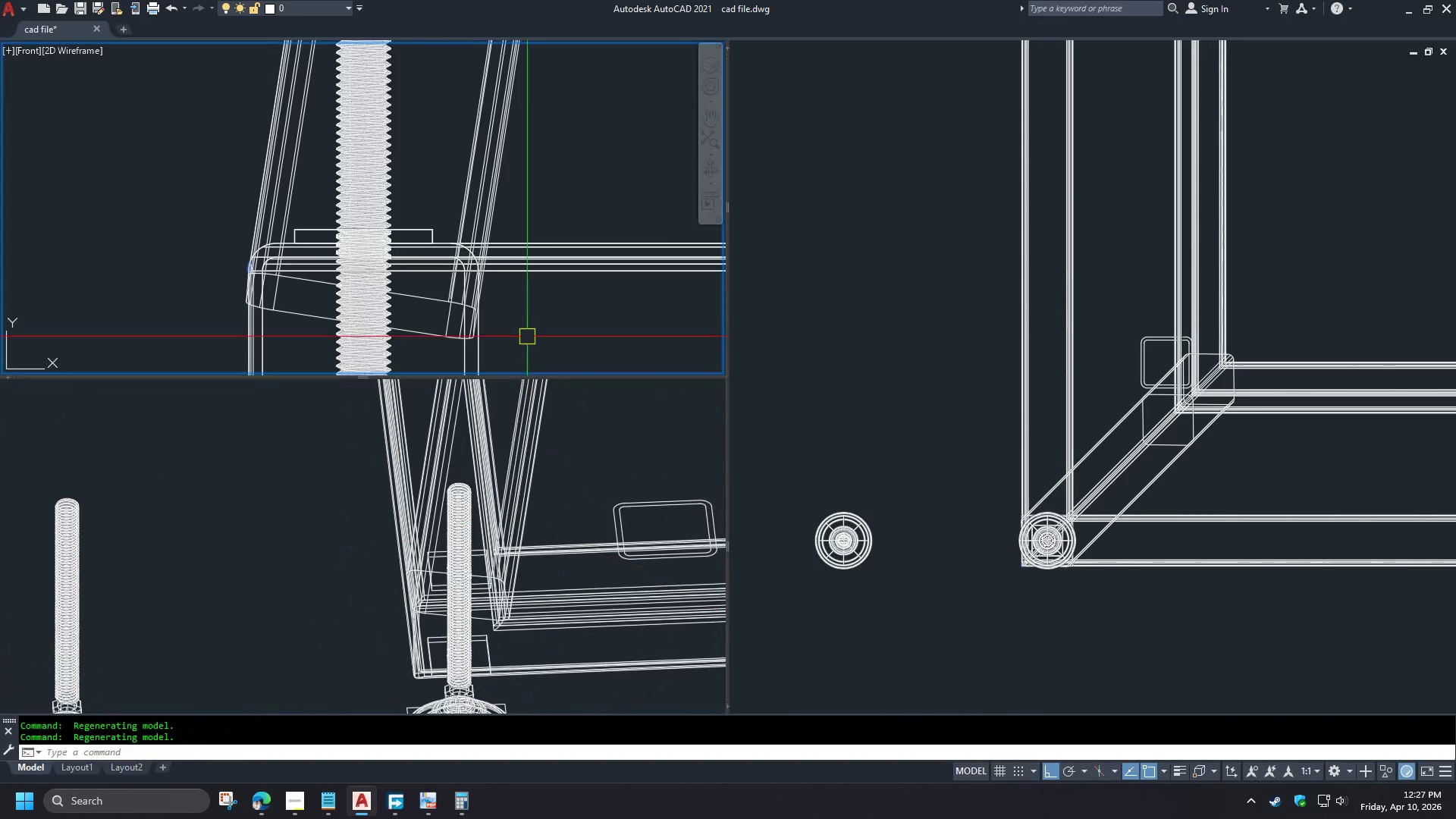 
scroll: coordinate [522, 338], scroll_direction: down, amount: 5.0
 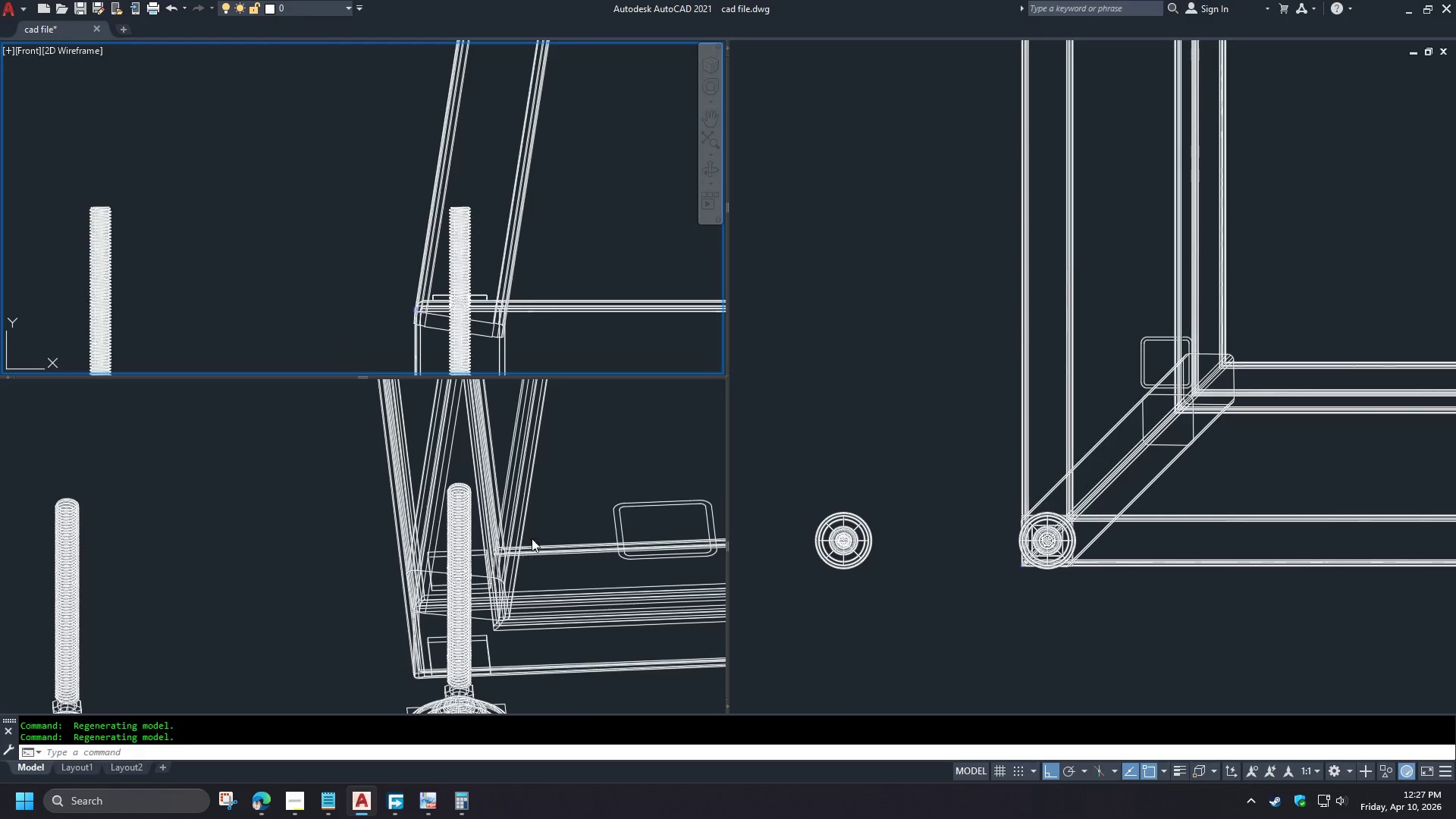 
left_click([551, 513])
 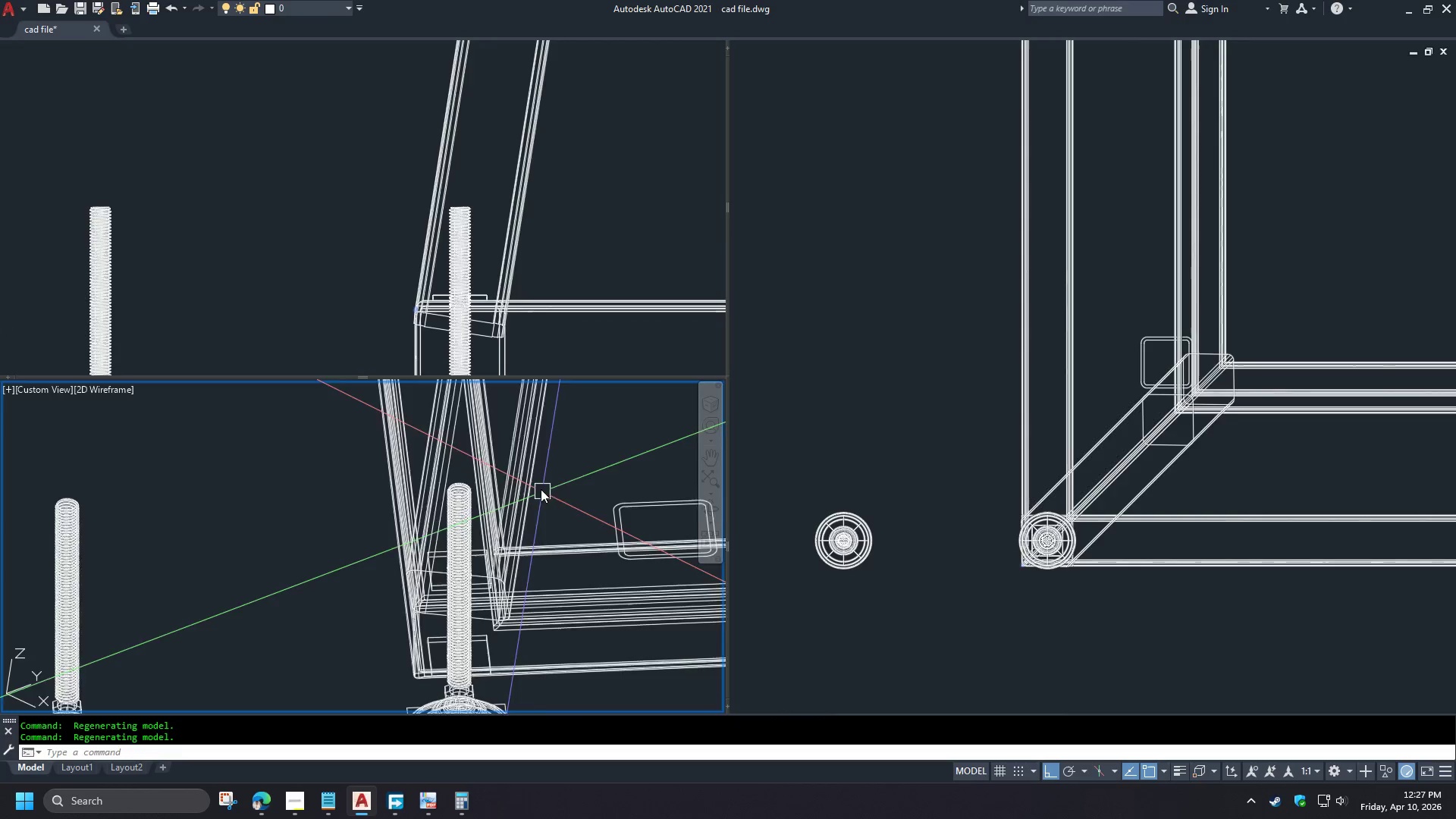 
hold_key(key=ShiftLeft, duration=1.52)
 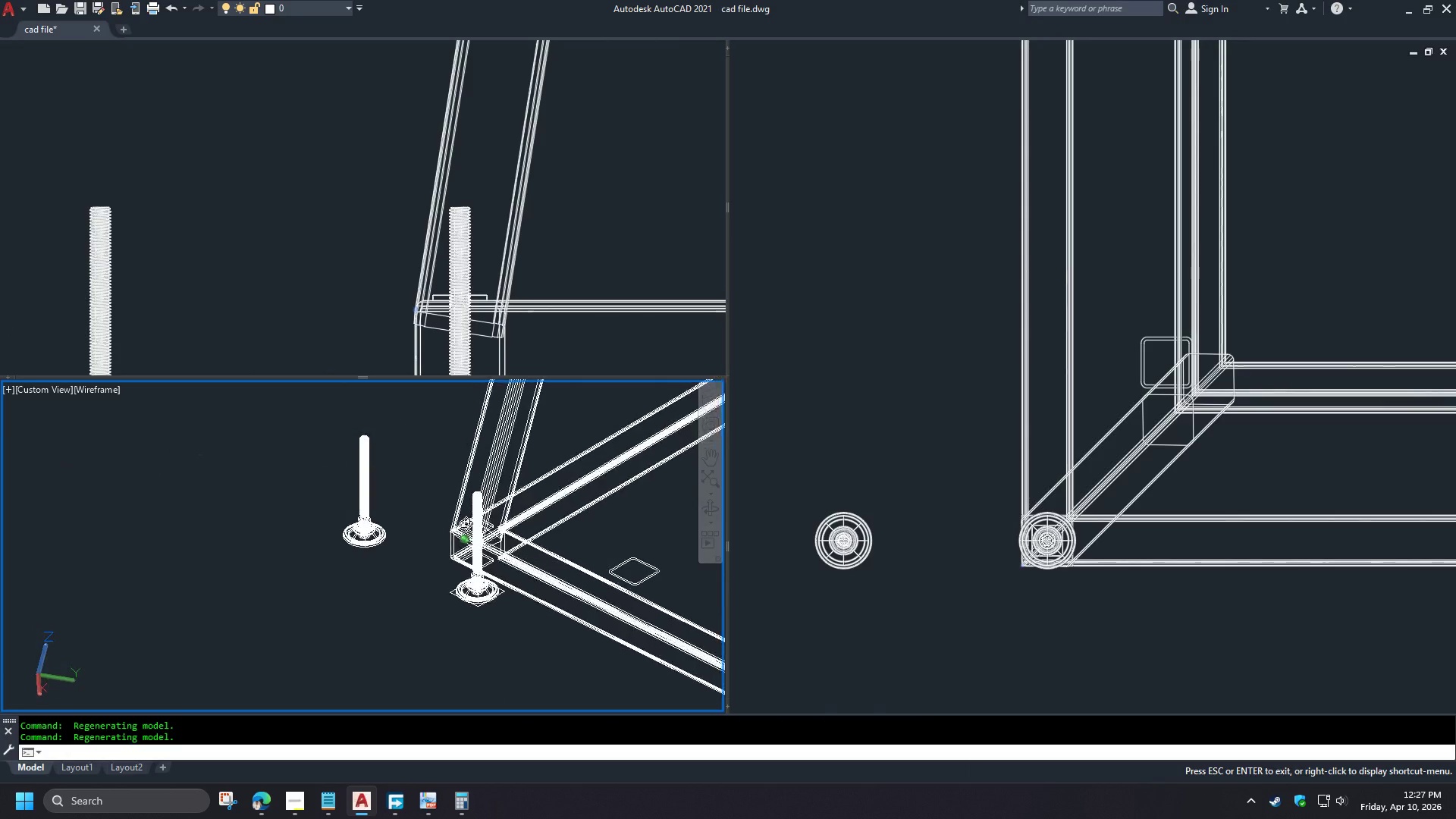 
scroll: coordinate [538, 481], scroll_direction: down, amount: 2.0
 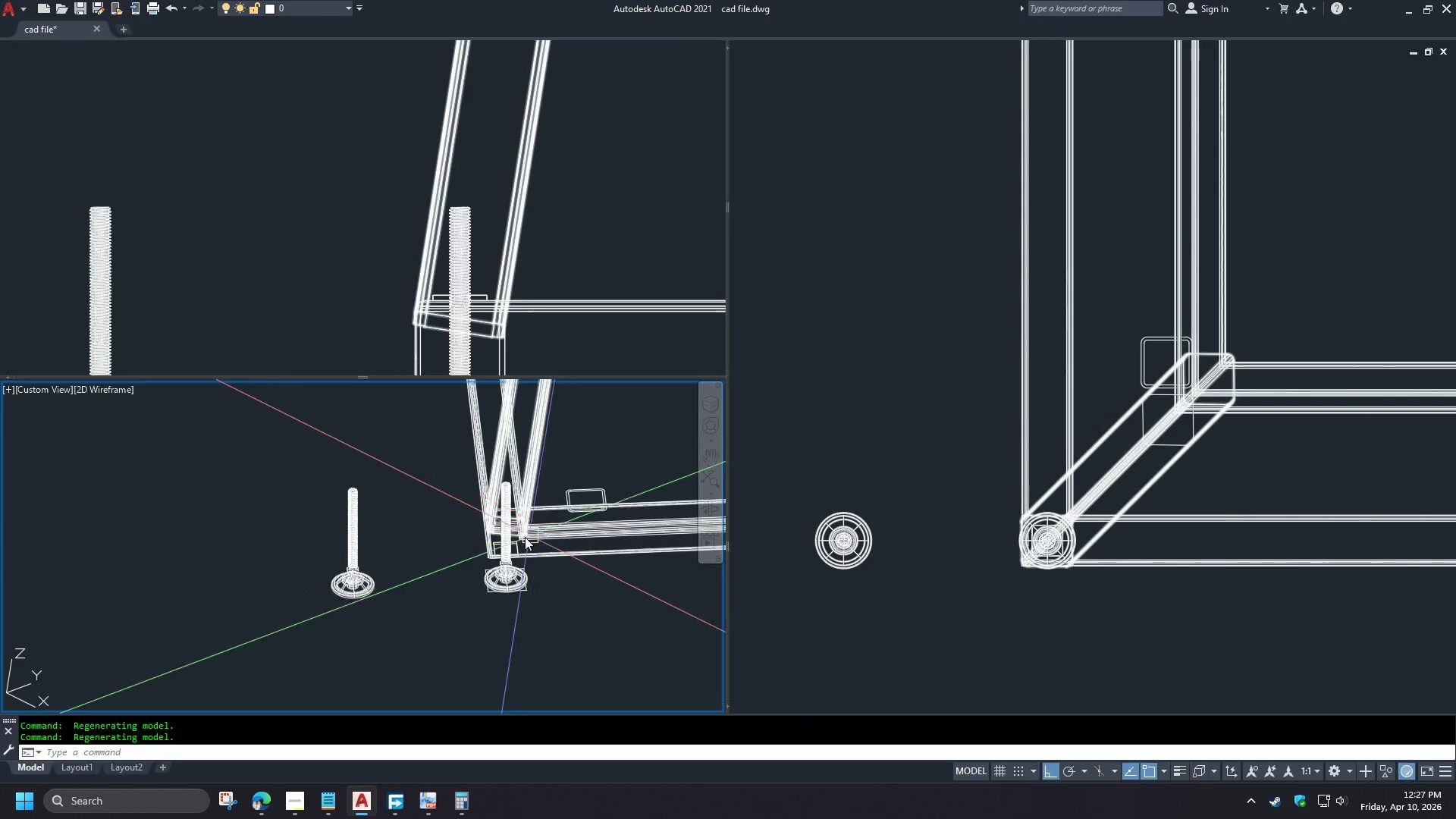 
hold_key(key=ShiftLeft, duration=1.02)
 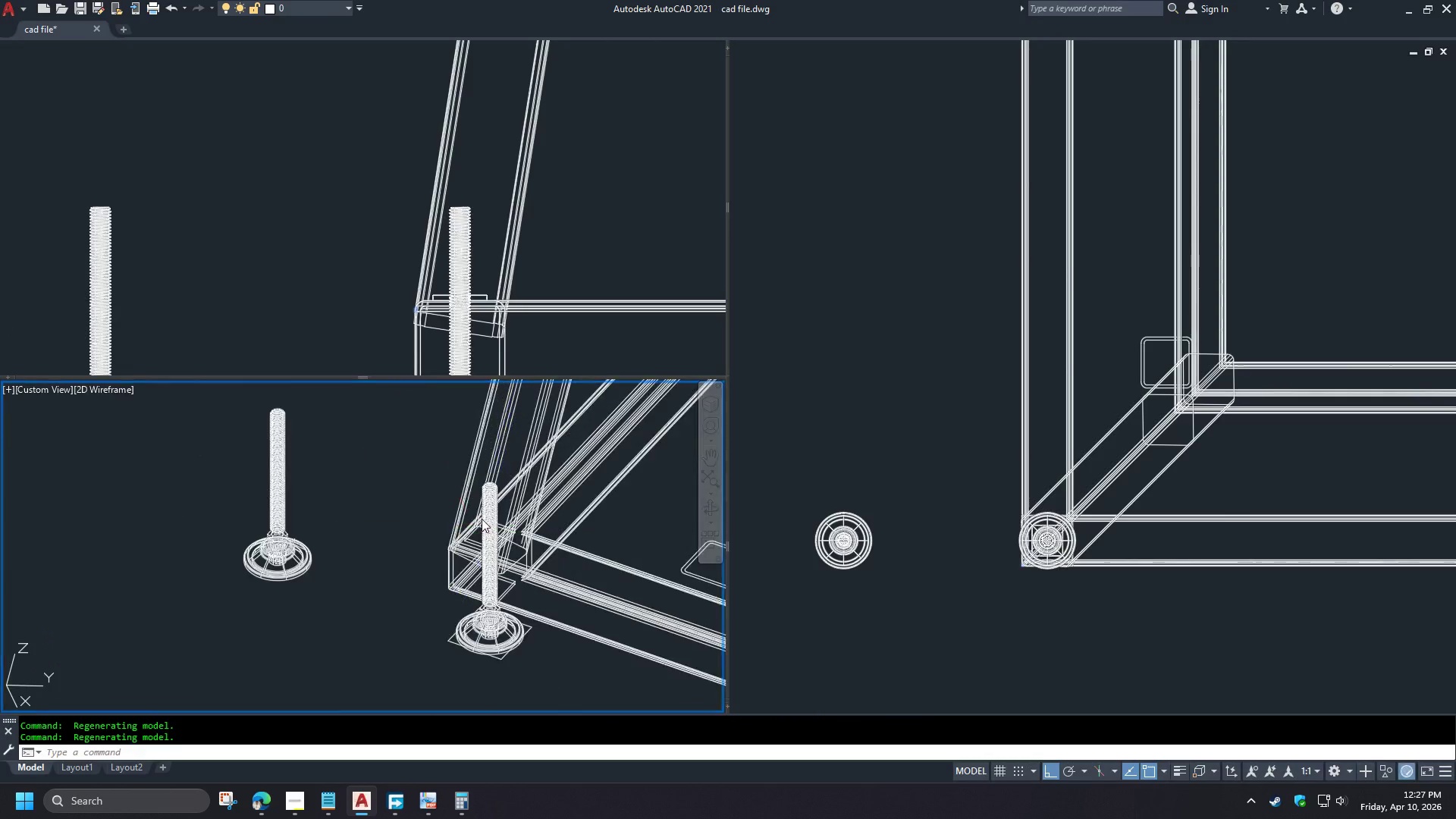 
scroll: coordinate [529, 604], scroll_direction: up, amount: 5.0
 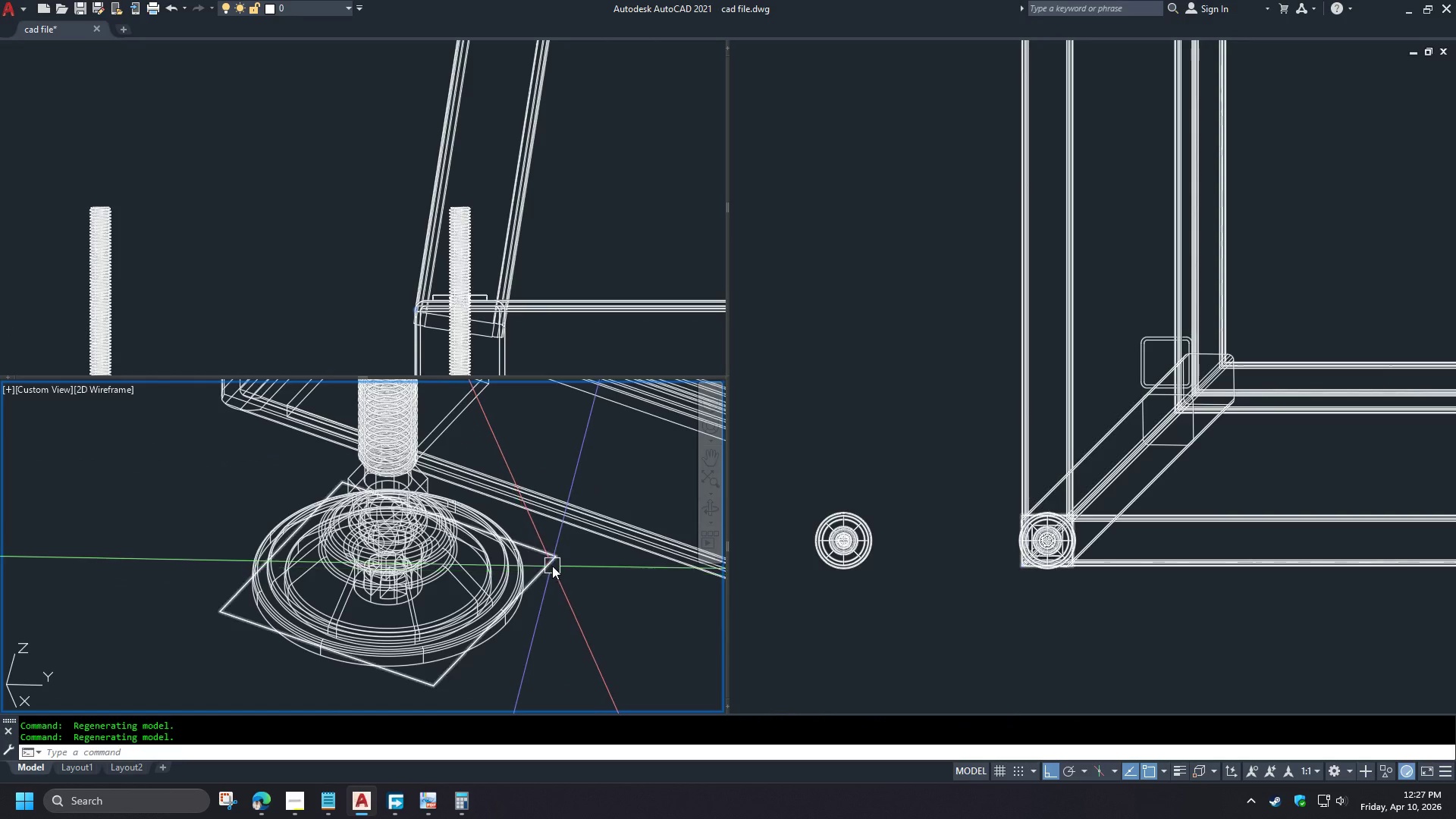 
left_click([551, 563])
 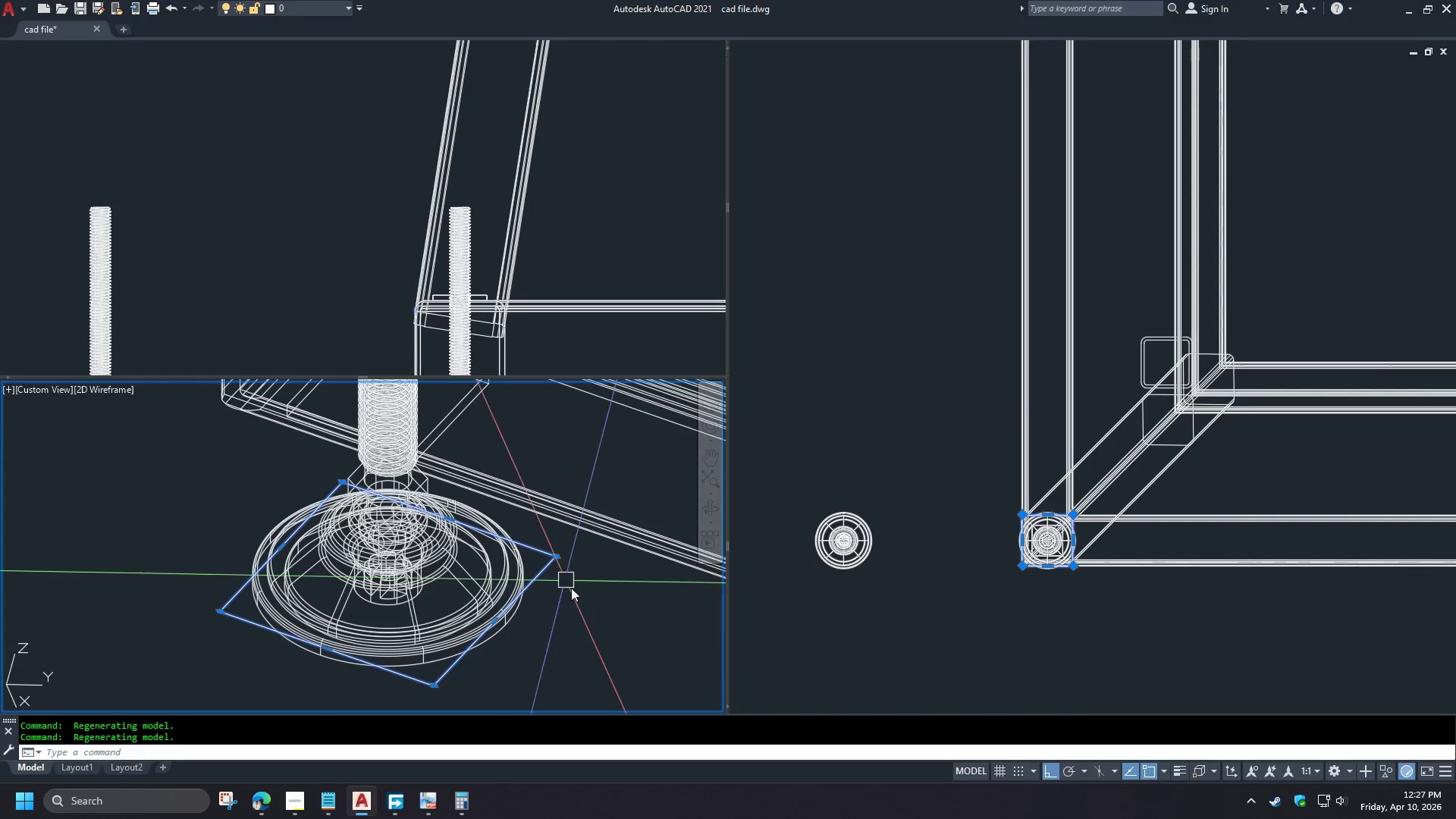 
key(E)
 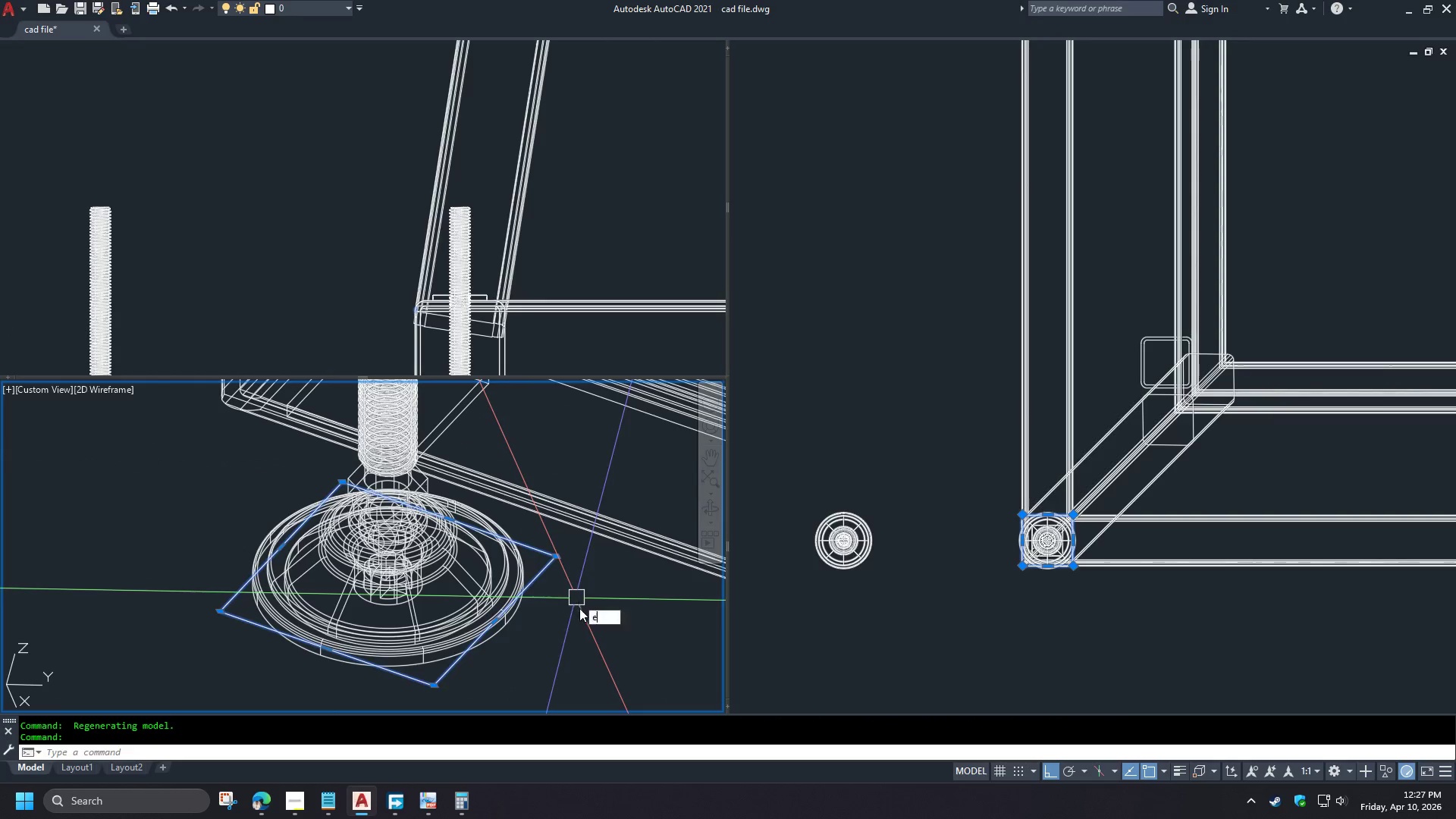 
key(Space)
 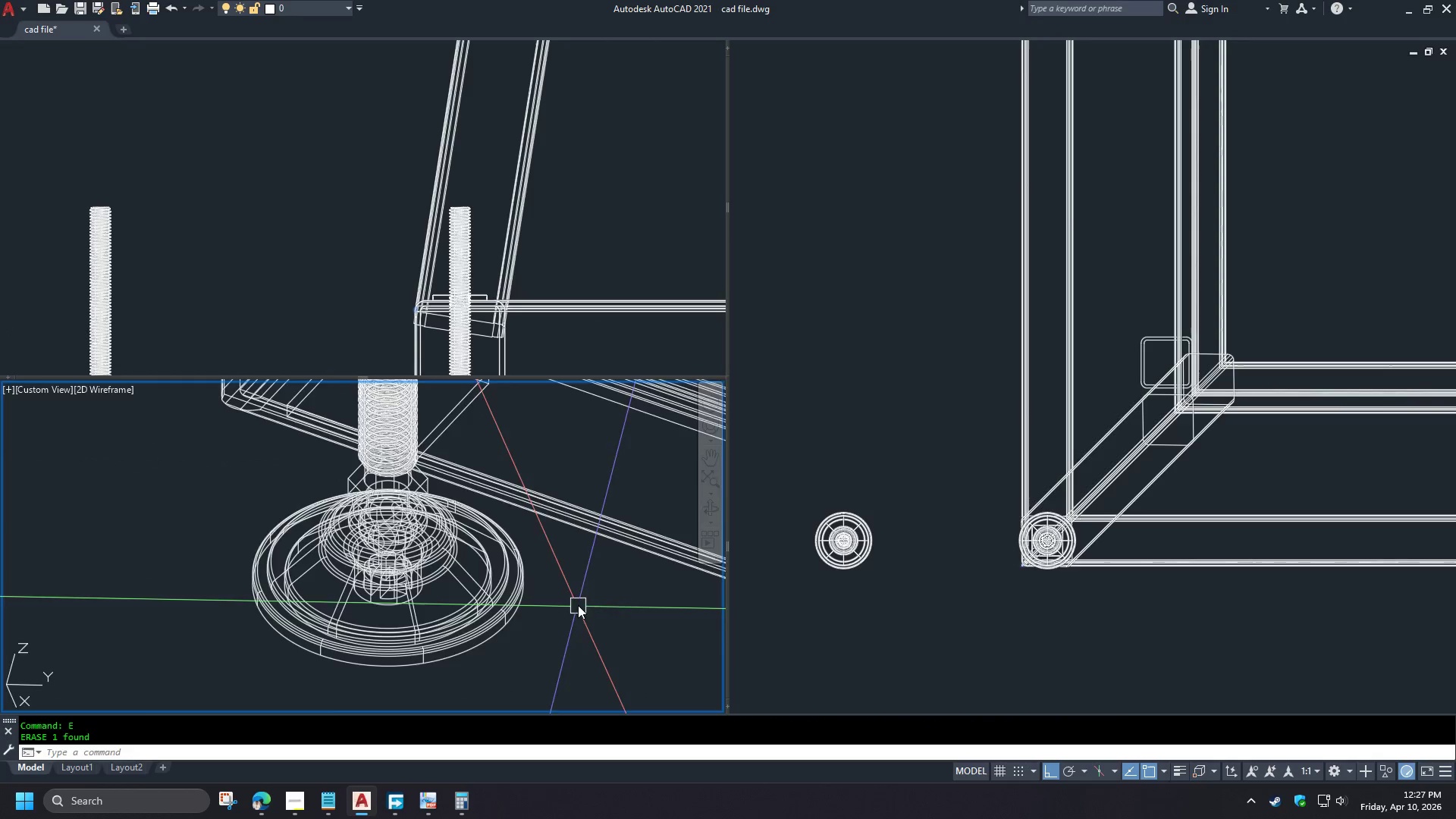 
scroll: coordinate [578, 605], scroll_direction: down, amount: 2.0
 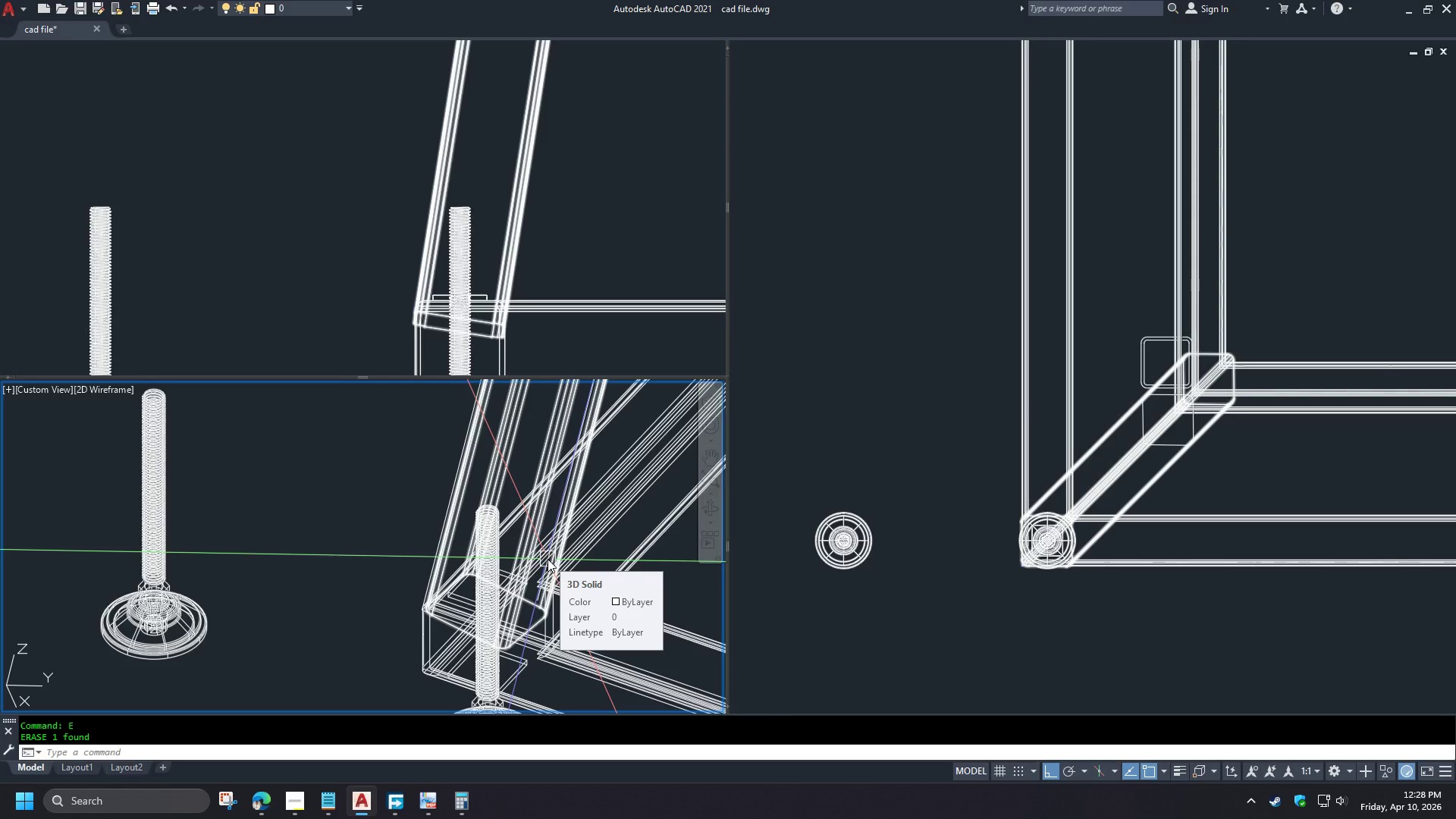 
left_click([805, 402])
 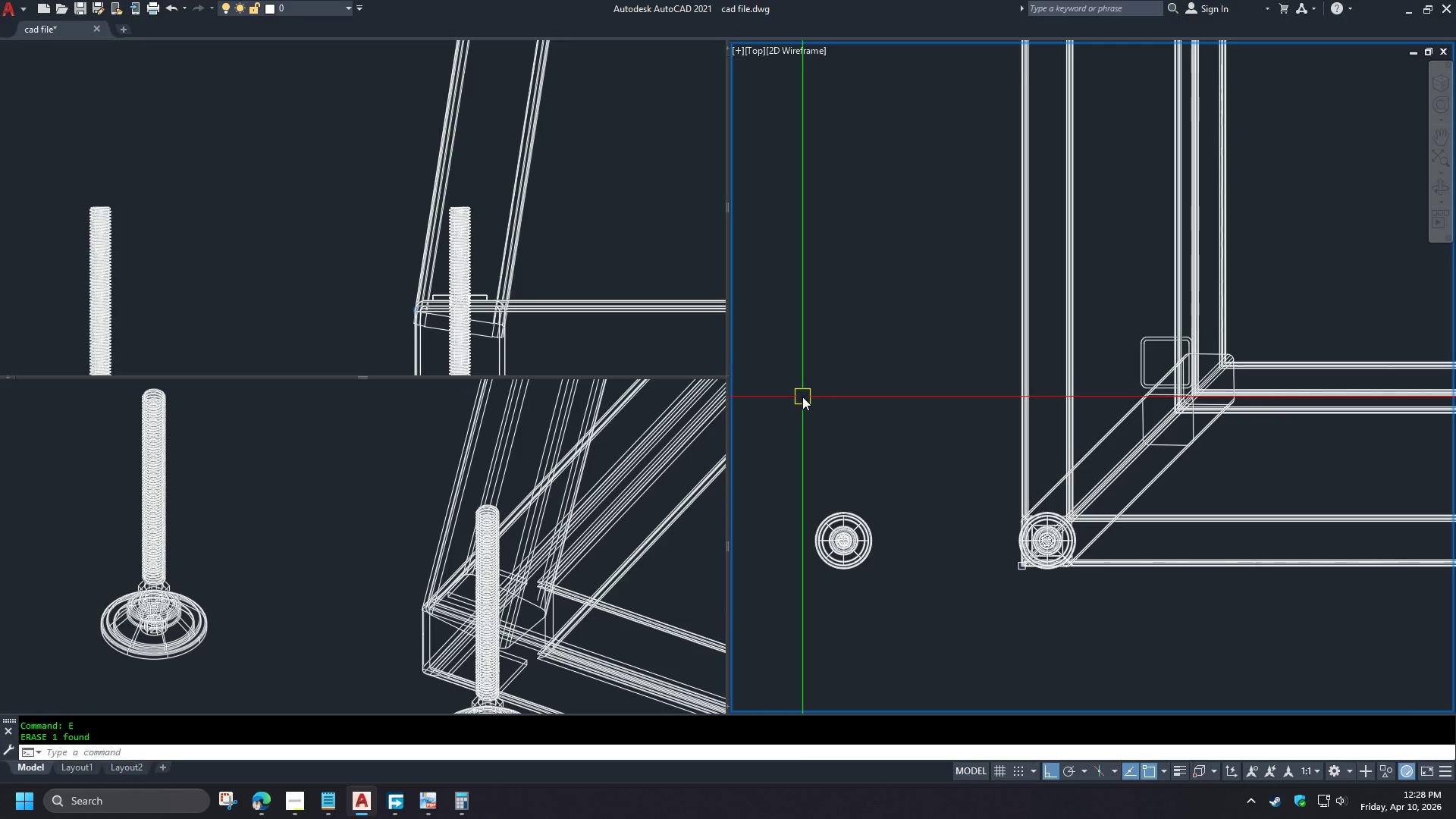 
left_click([670, 561])
 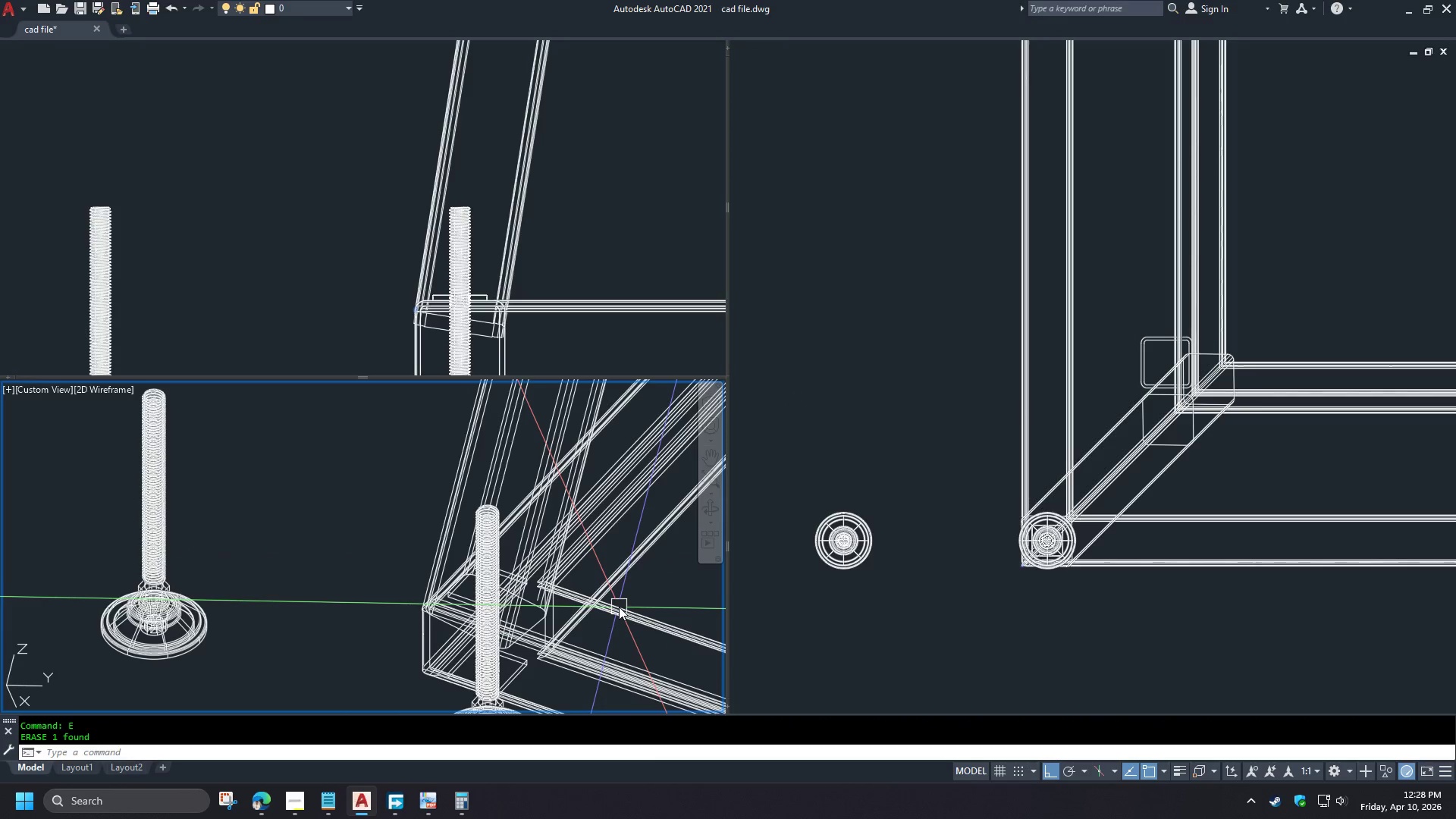 
wait(7.77)
 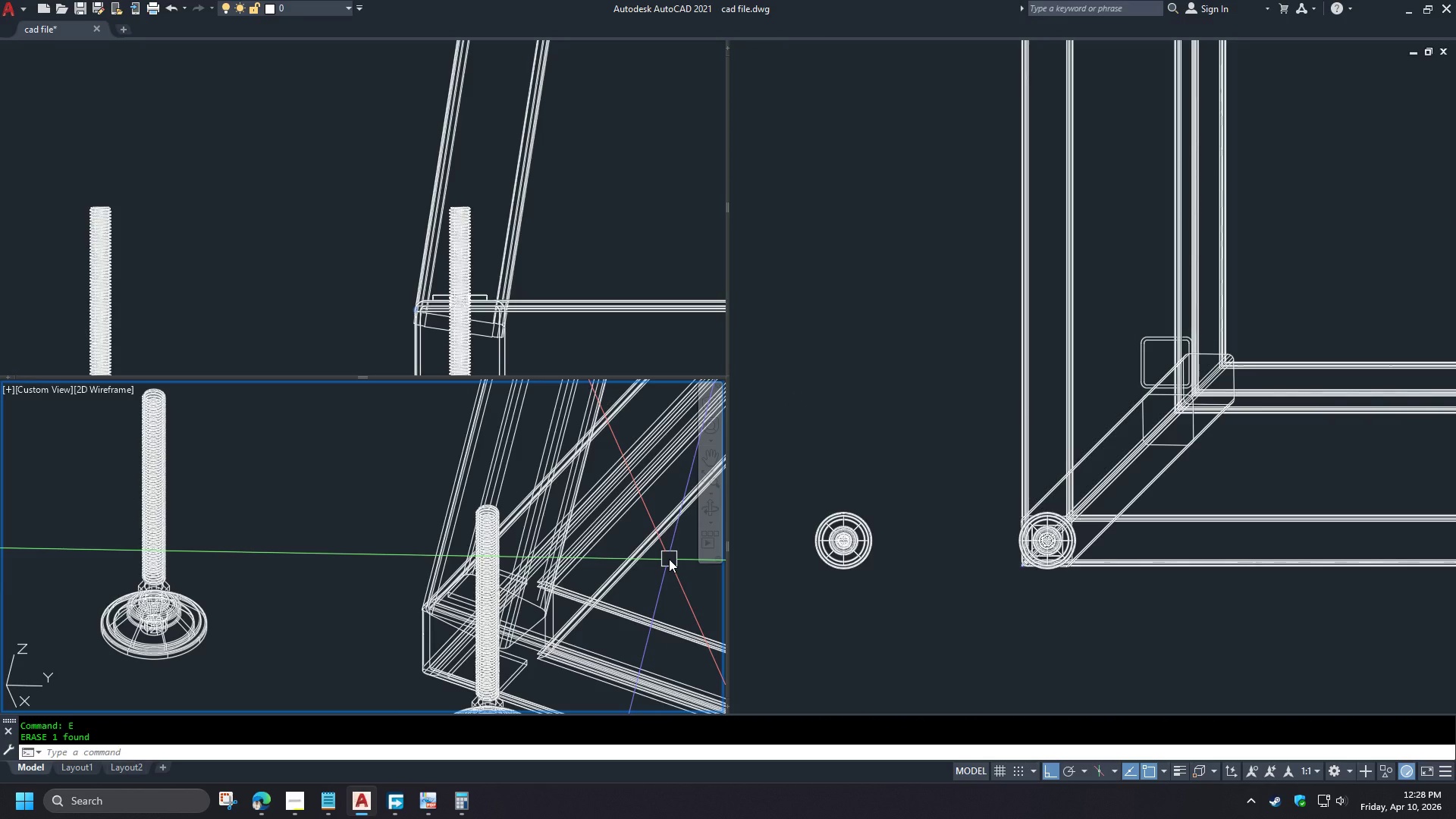 
left_click([522, 336])
 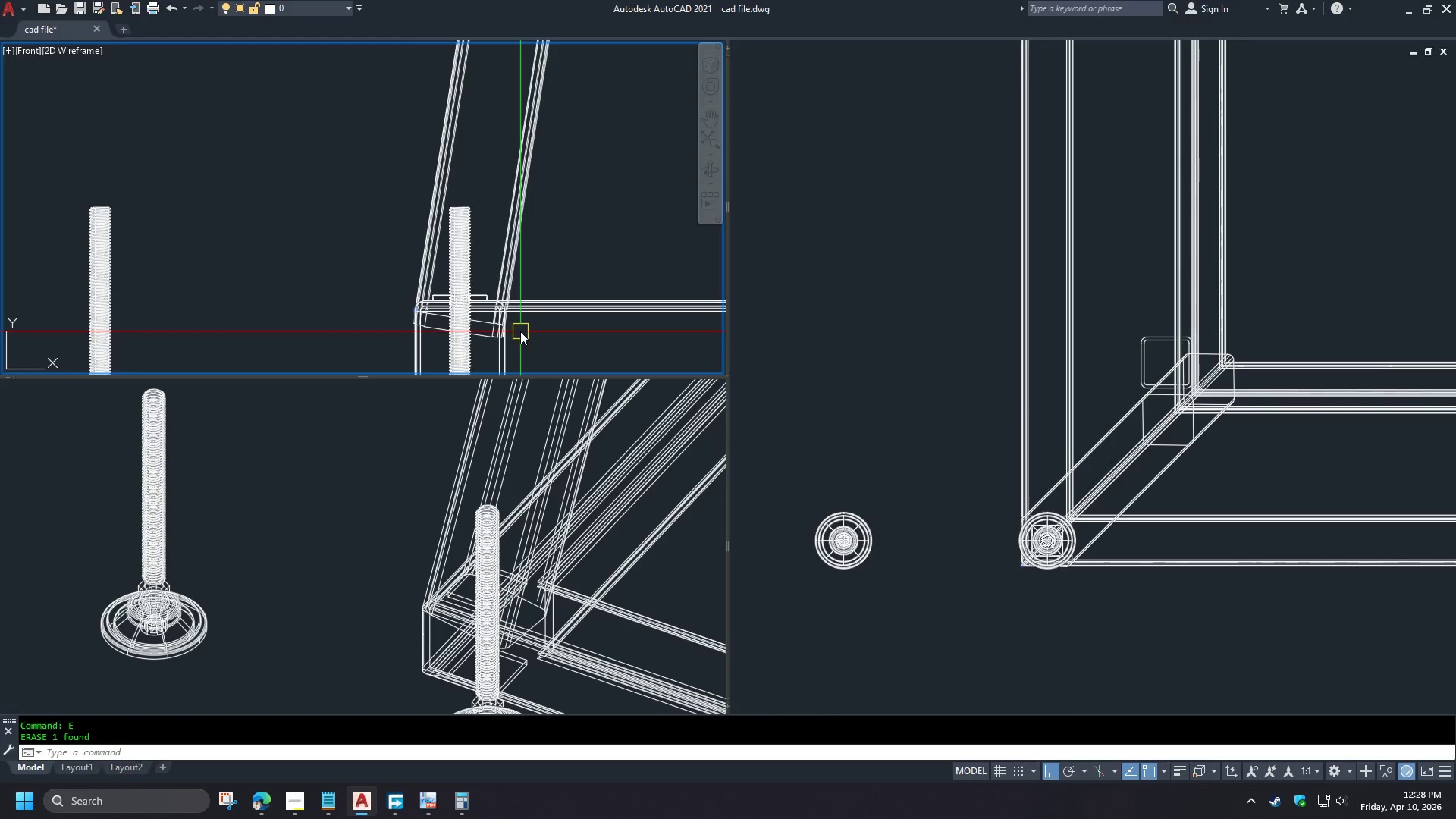 
key(Escape)
 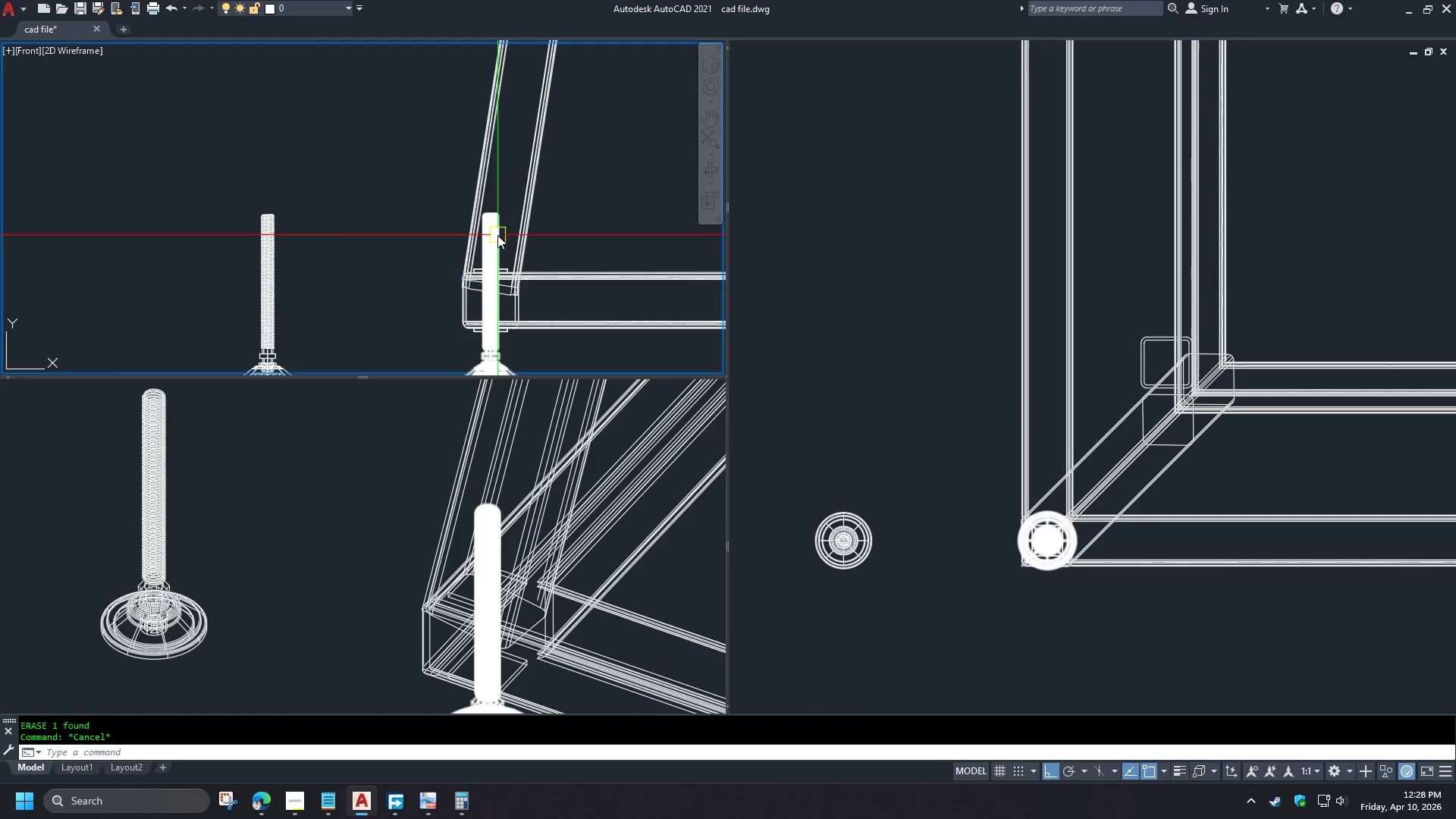 
scroll: coordinate [534, 272], scroll_direction: down, amount: 1.0
 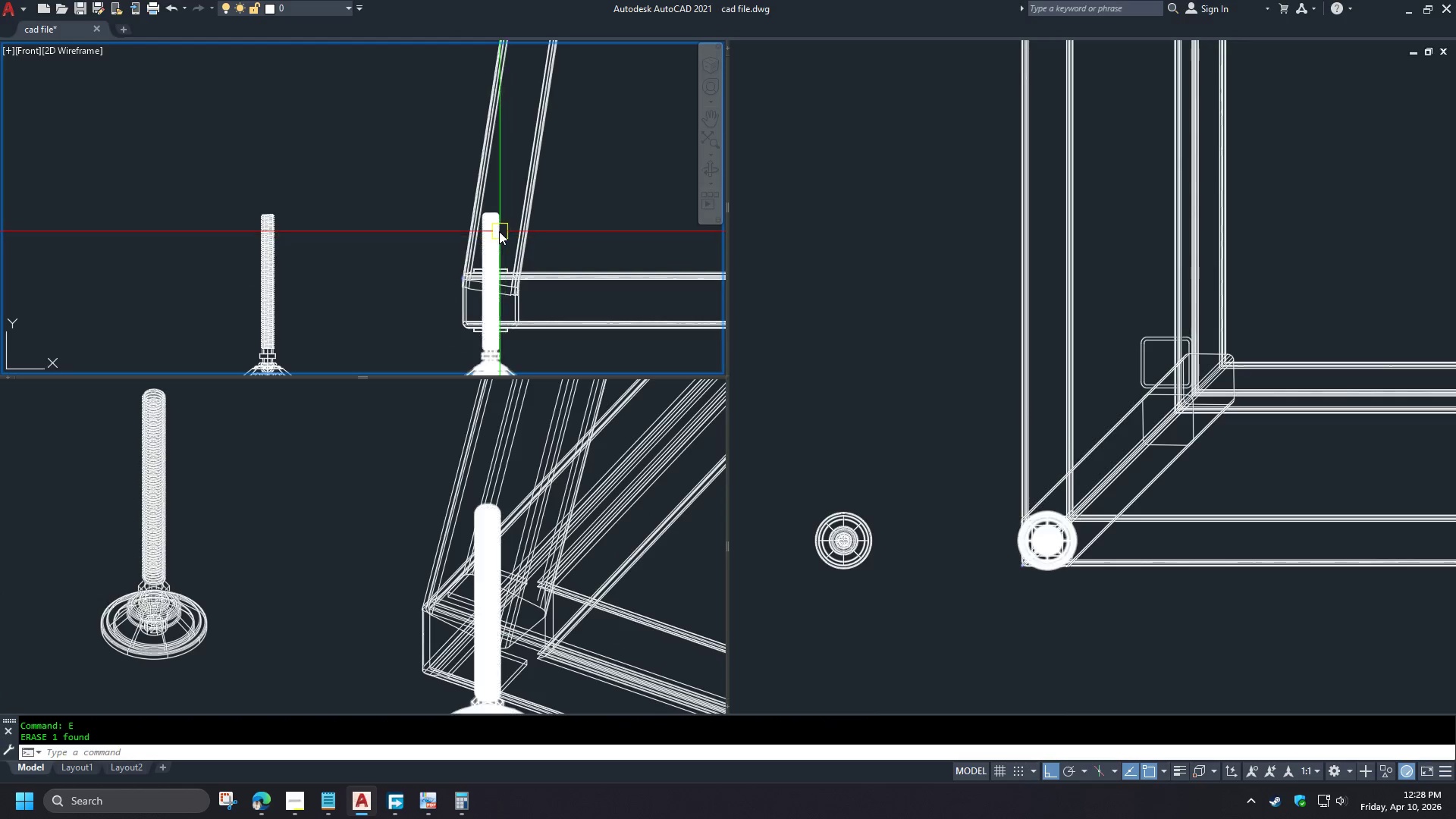 
left_click([497, 235])
 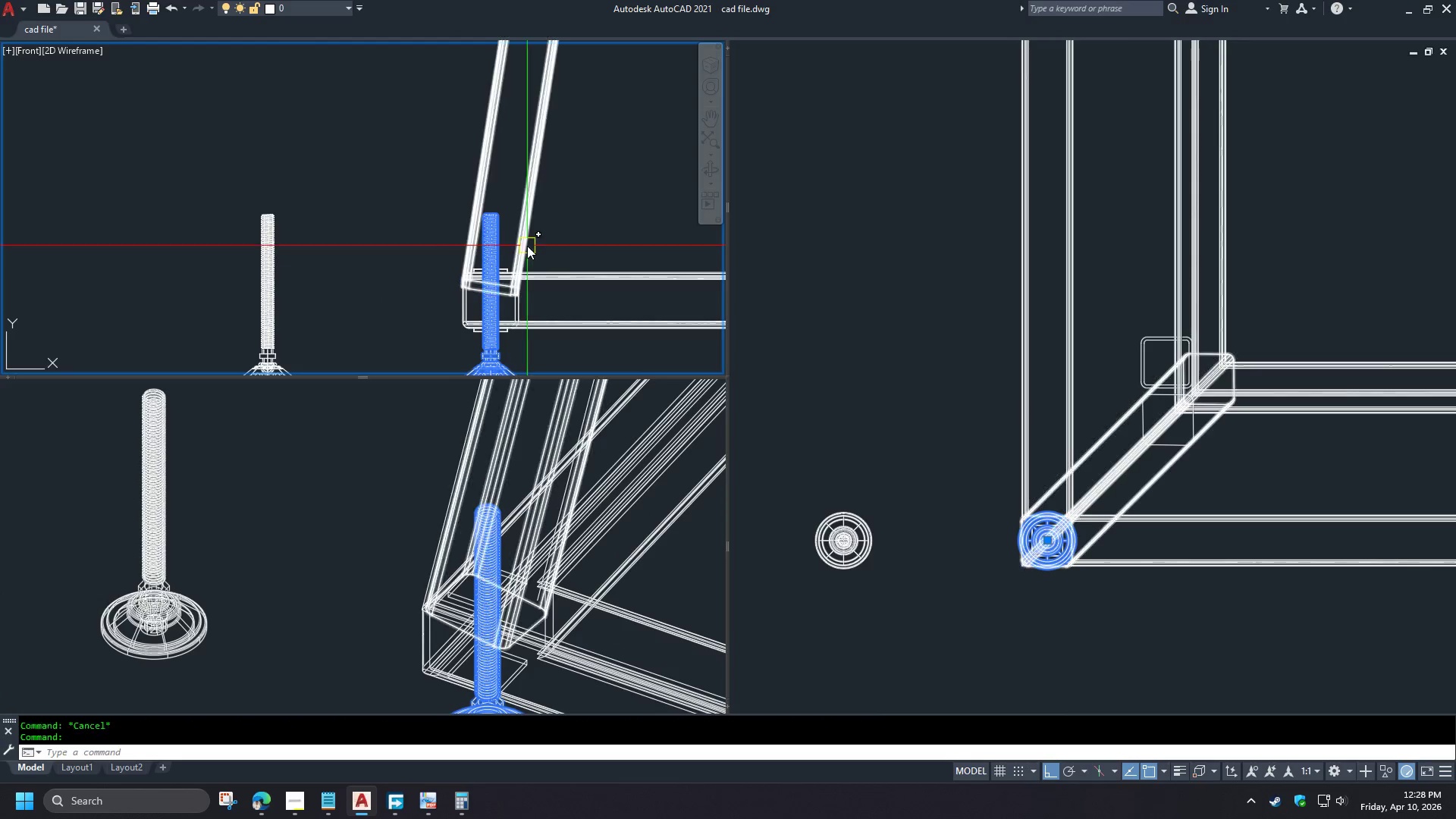 
type(e re )
 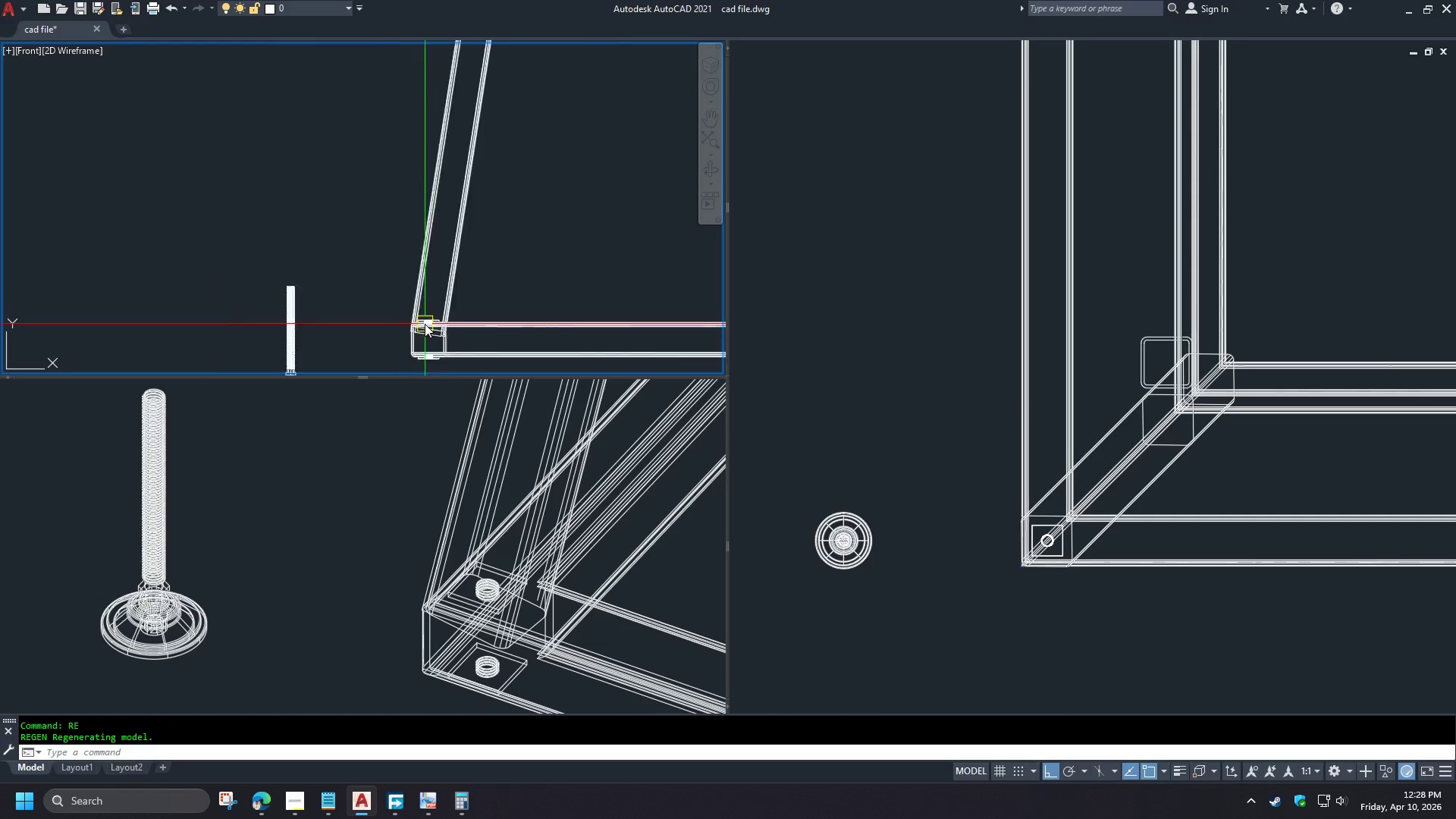 
scroll: coordinate [501, 256], scroll_direction: up, amount: 3.0
 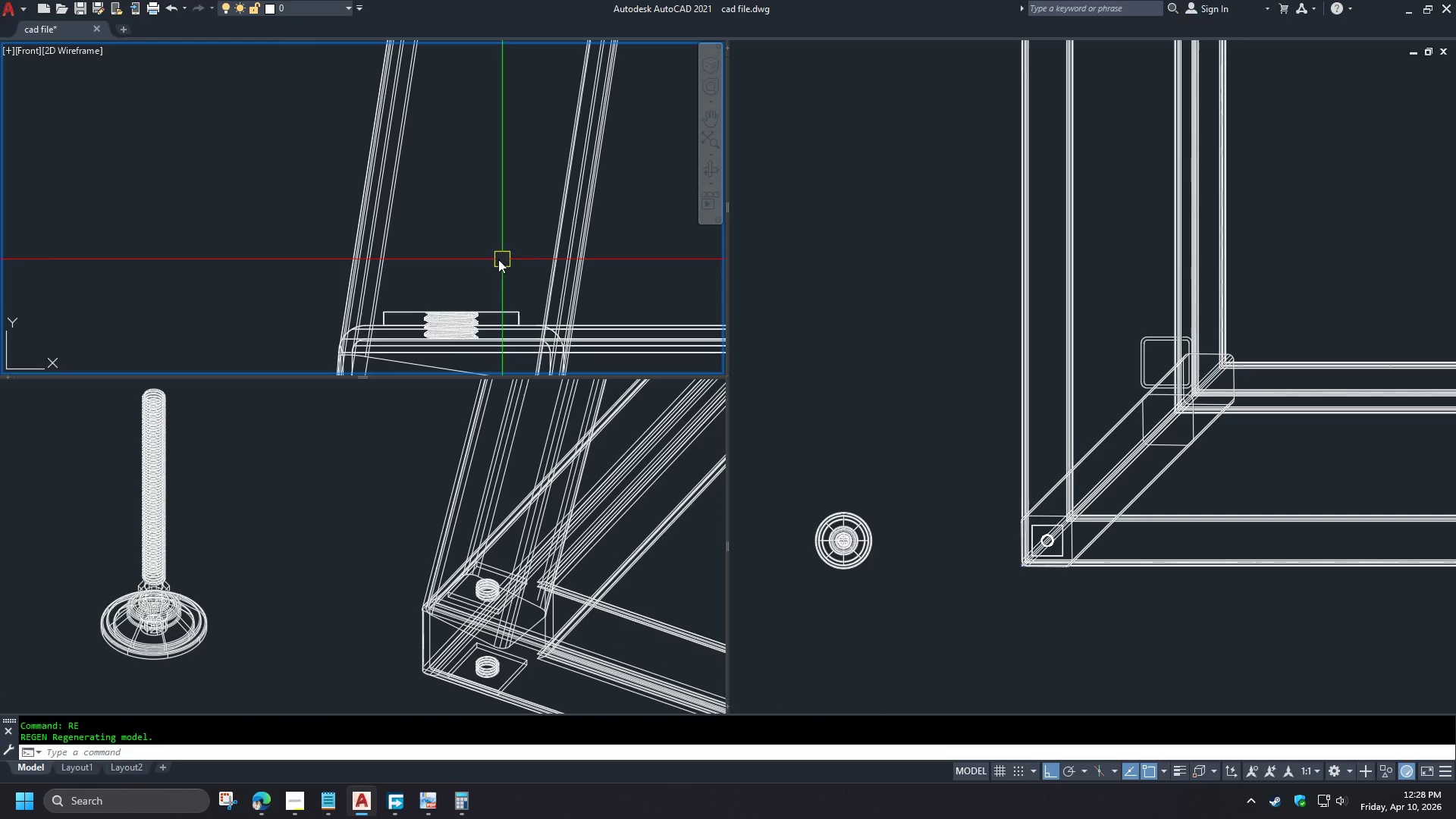 
scroll: coordinate [425, 324], scroll_direction: down, amount: 5.0
 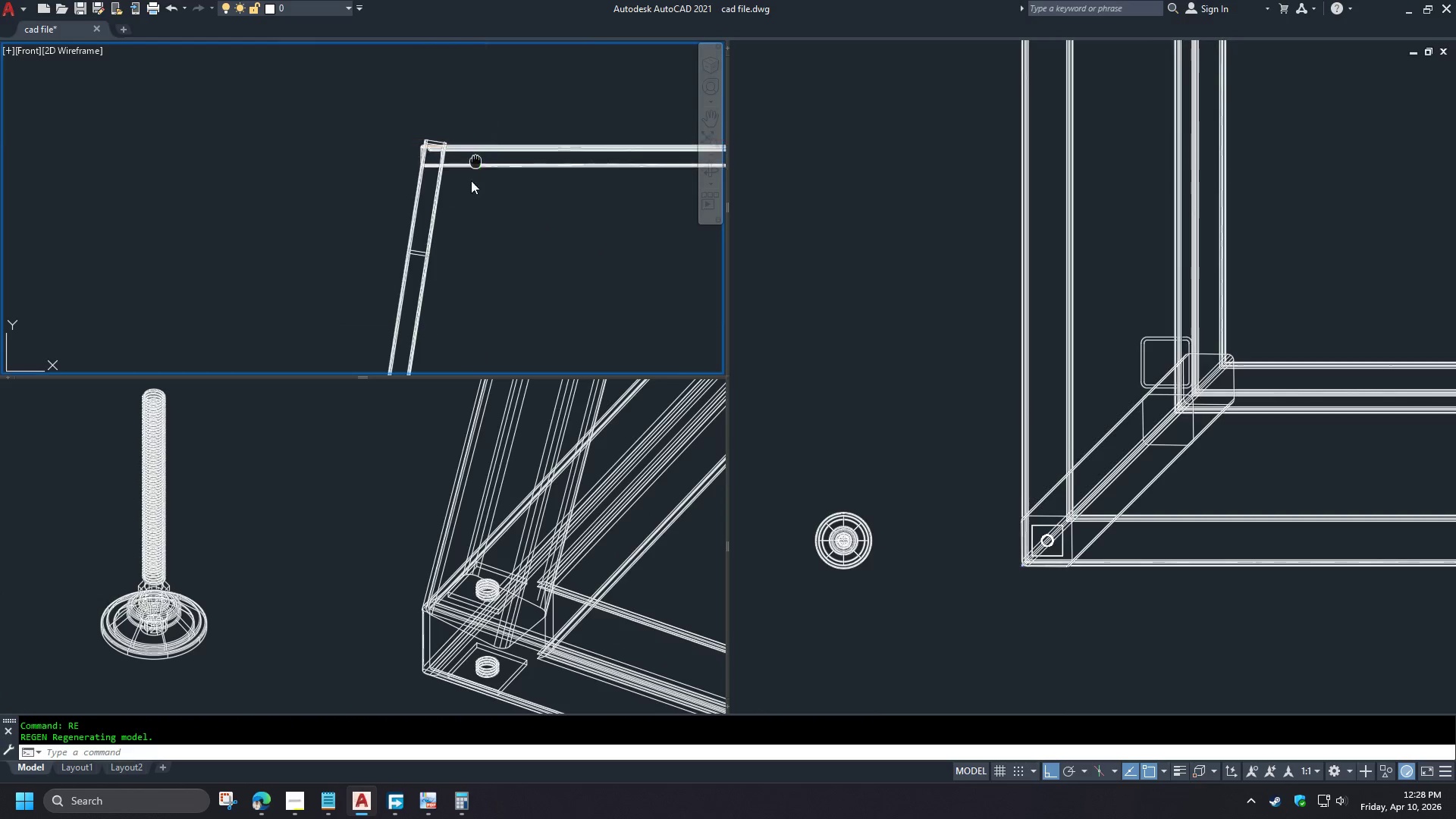 
scroll: coordinate [416, 216], scroll_direction: up, amount: 7.0
 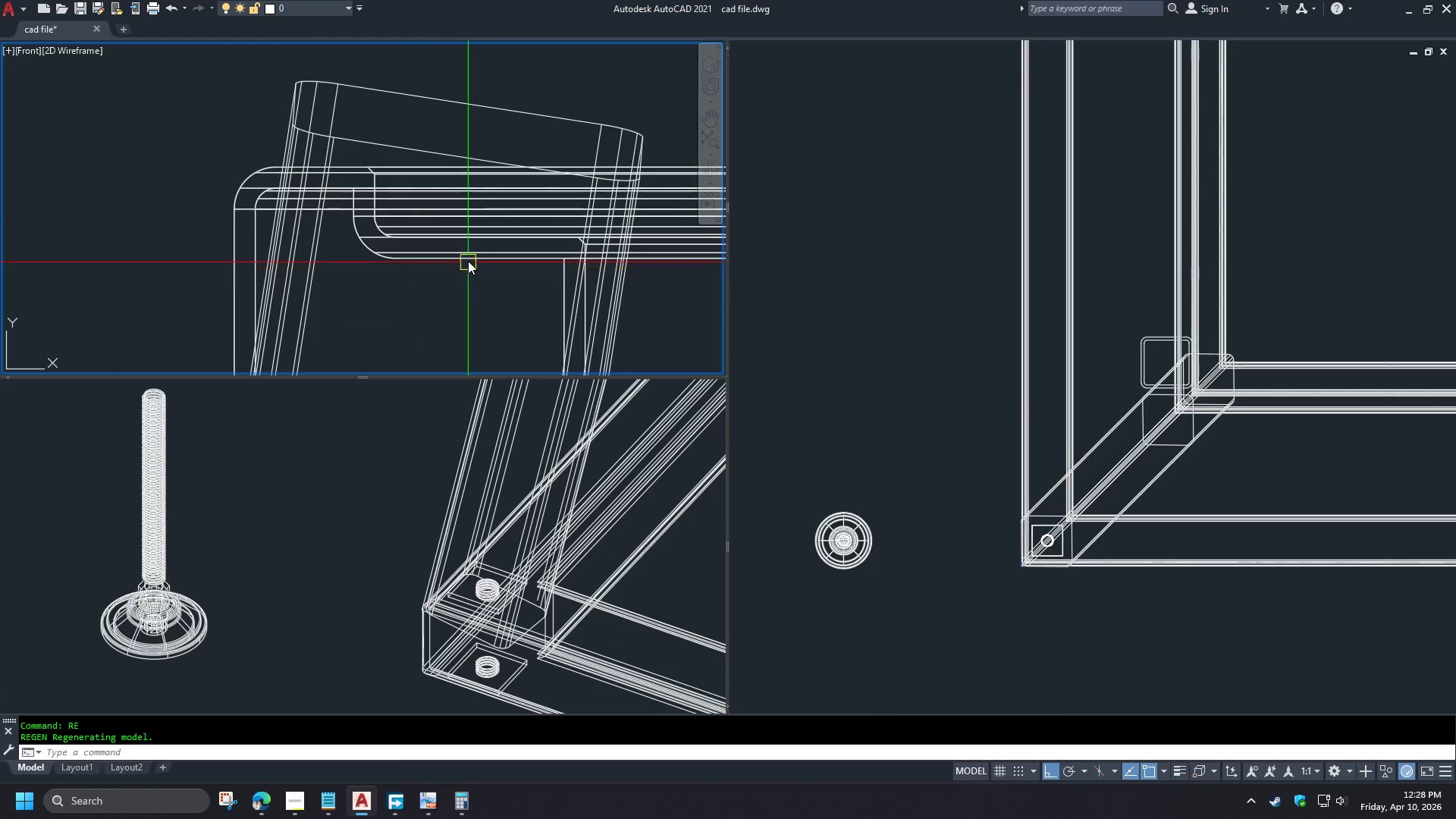 
scroll: coordinate [464, 253], scroll_direction: down, amount: 2.0
 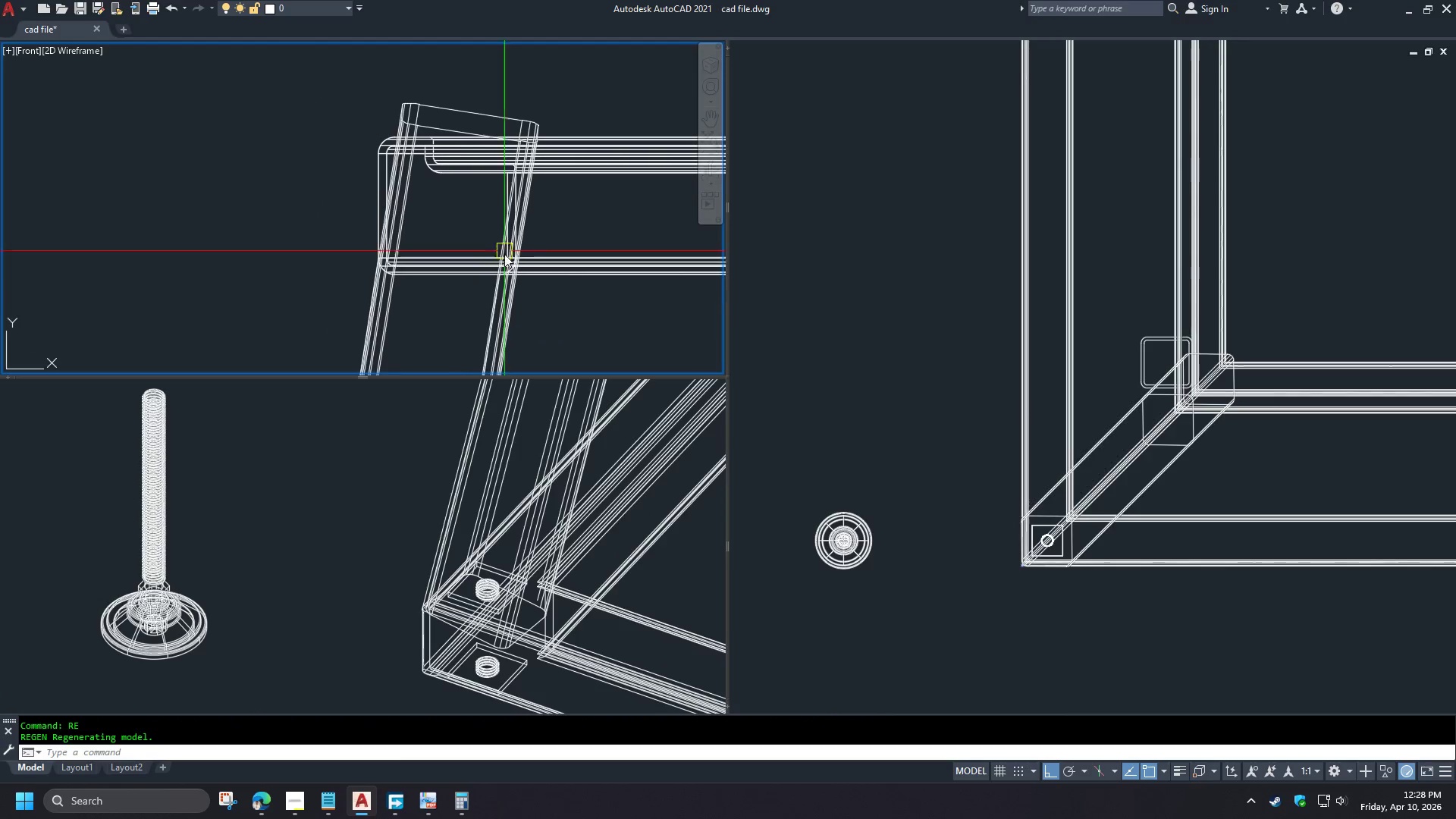 
scroll: coordinate [425, 277], scroll_direction: up, amount: 2.0
 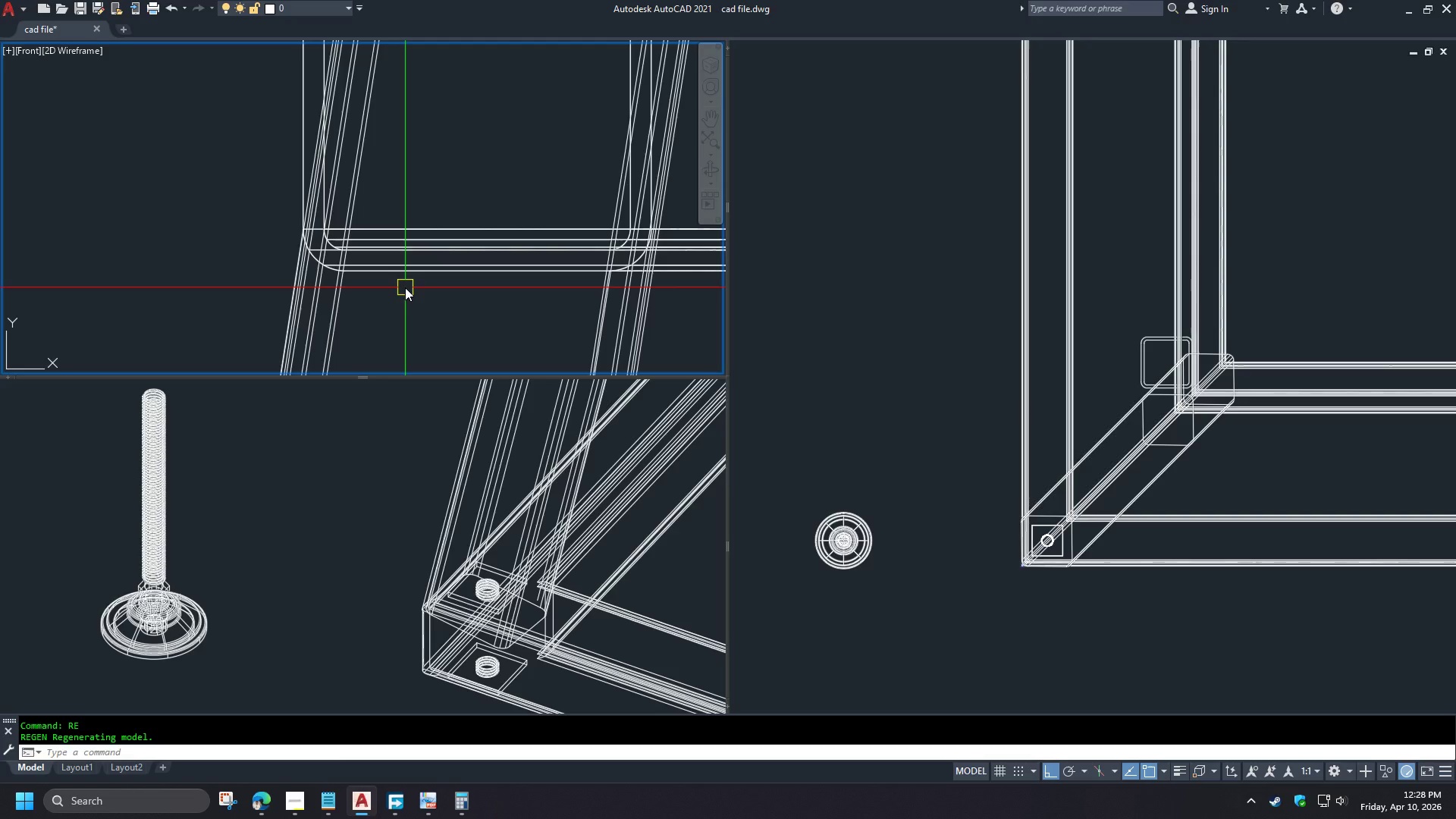 
scroll: coordinate [405, 287], scroll_direction: down, amount: 1.0
 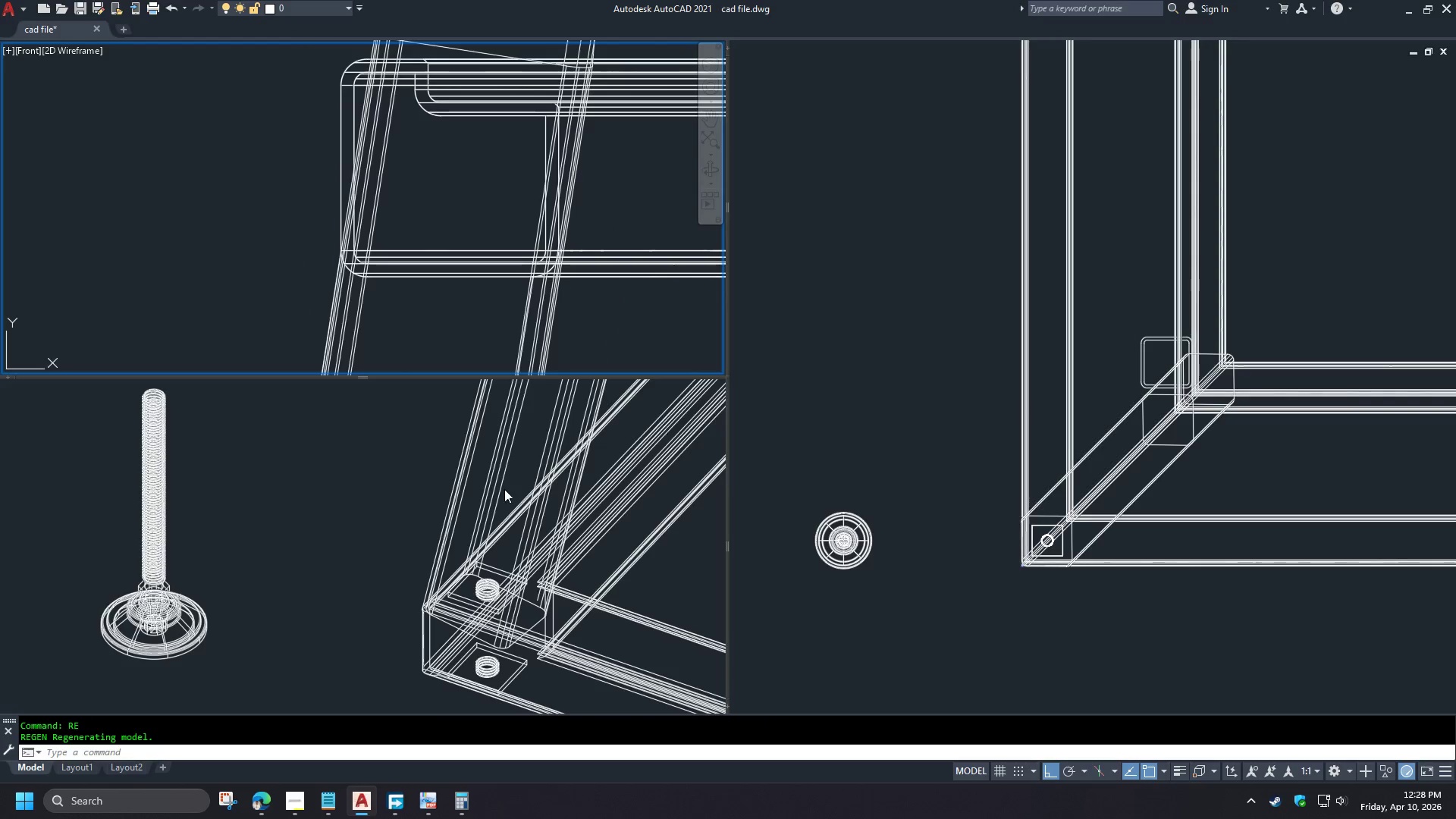 
left_click([367, 504])
 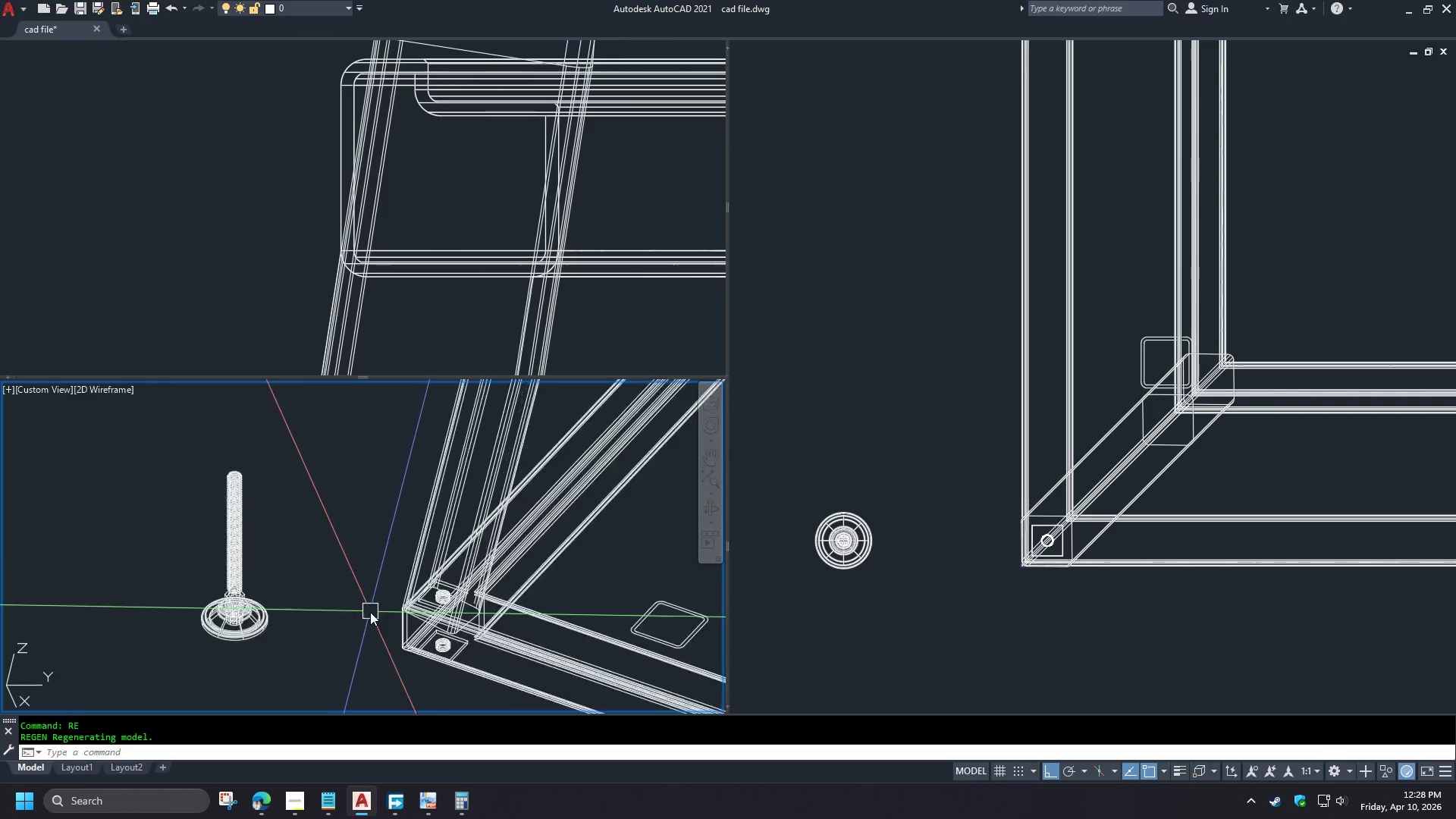 
scroll: coordinate [377, 618], scroll_direction: down, amount: 5.0
 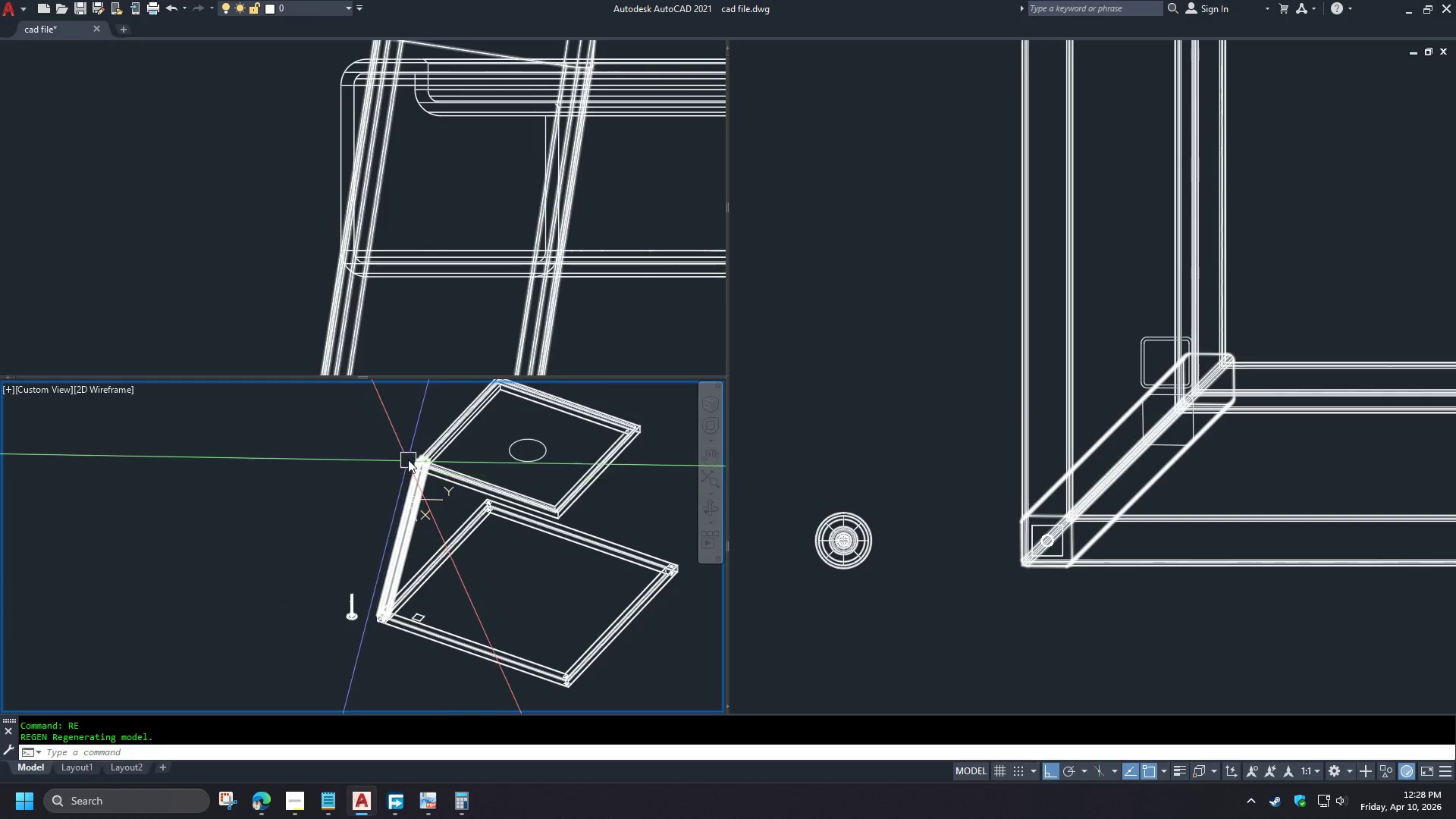 
scroll: coordinate [410, 497], scroll_direction: up, amount: 13.0
 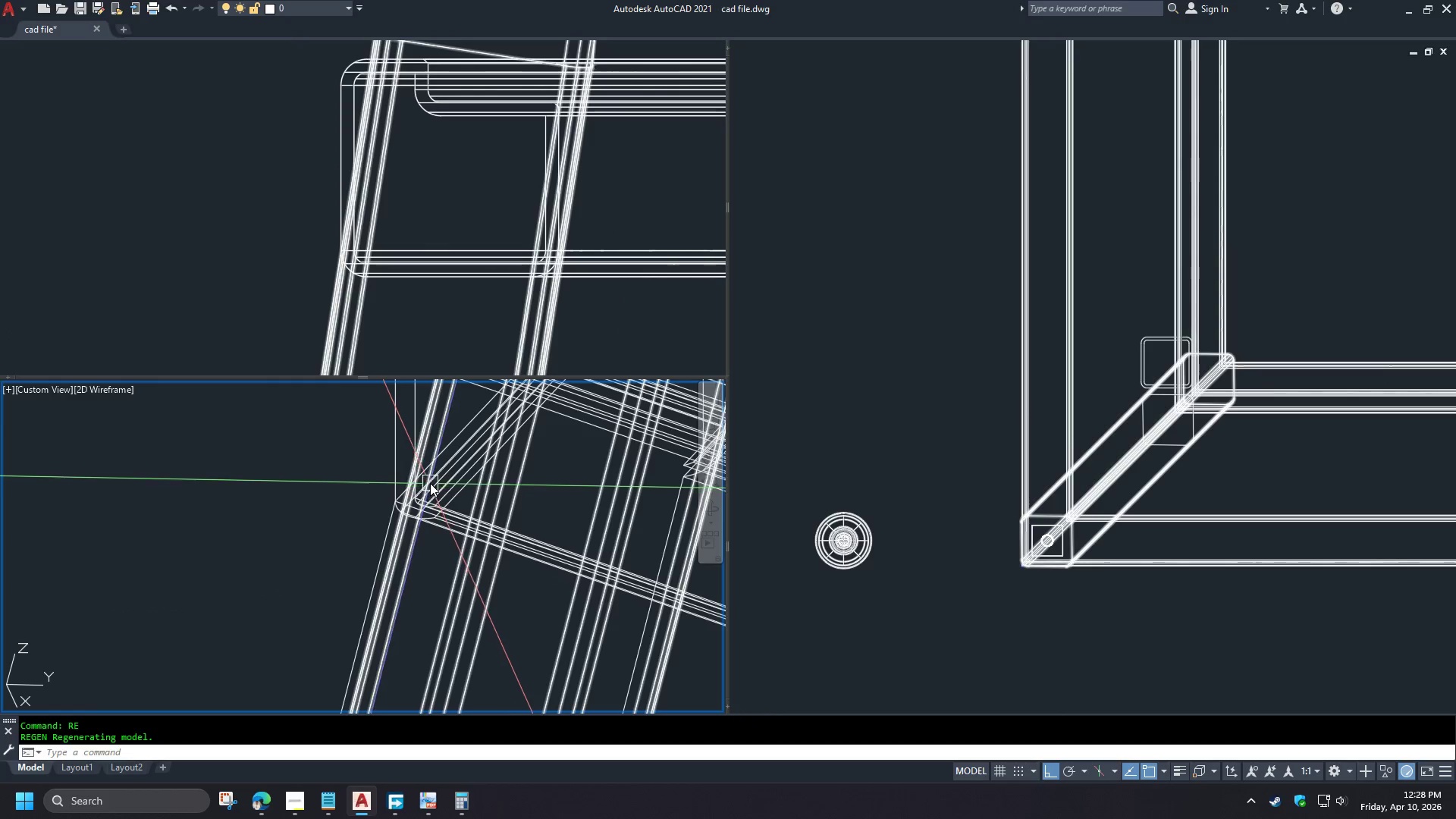 
hold_key(key=ShiftLeft, duration=1.5)
 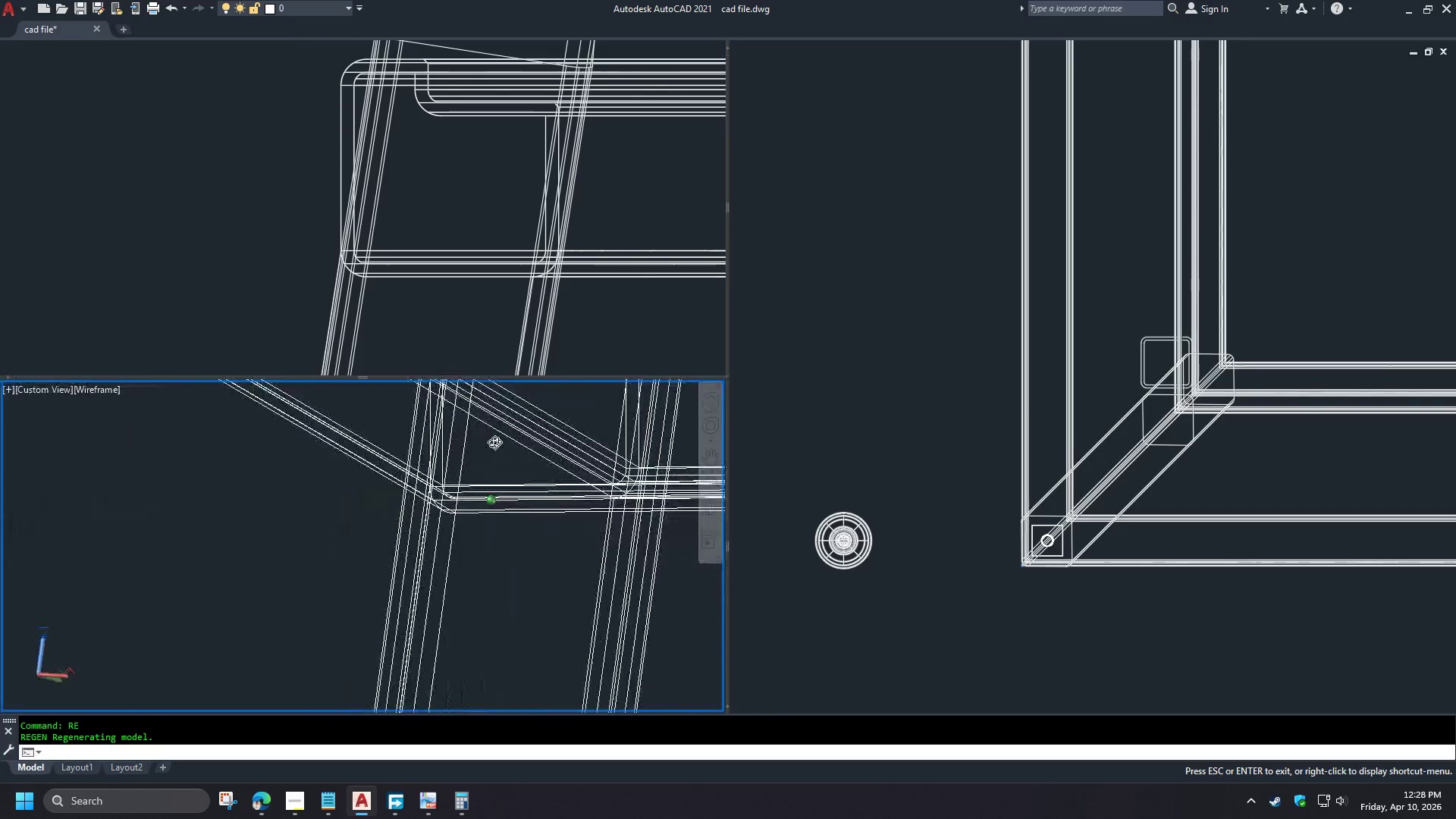 
hold_key(key=ShiftLeft, duration=0.95)
 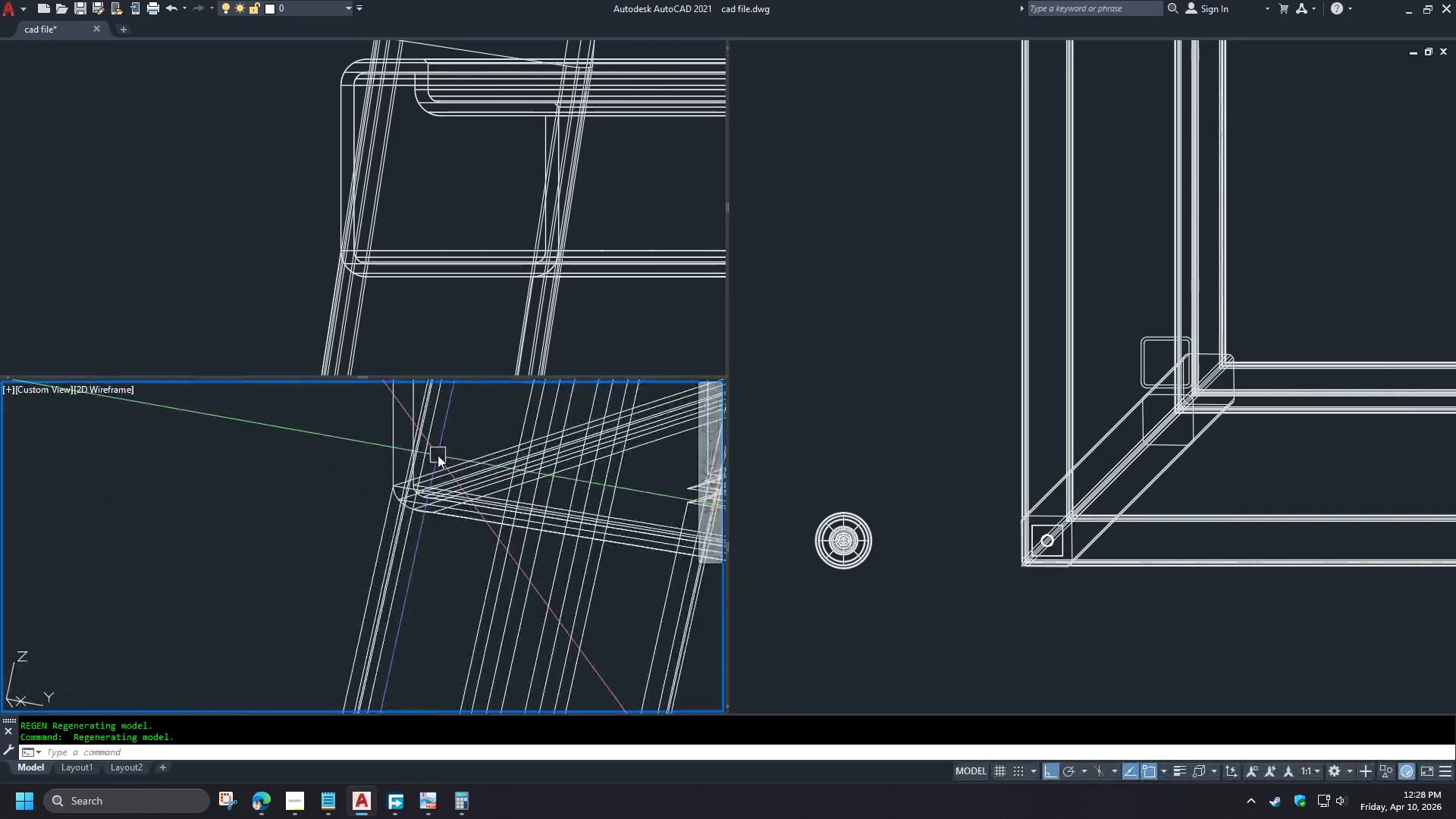 
scroll: coordinate [480, 409], scroll_direction: down, amount: 6.0
 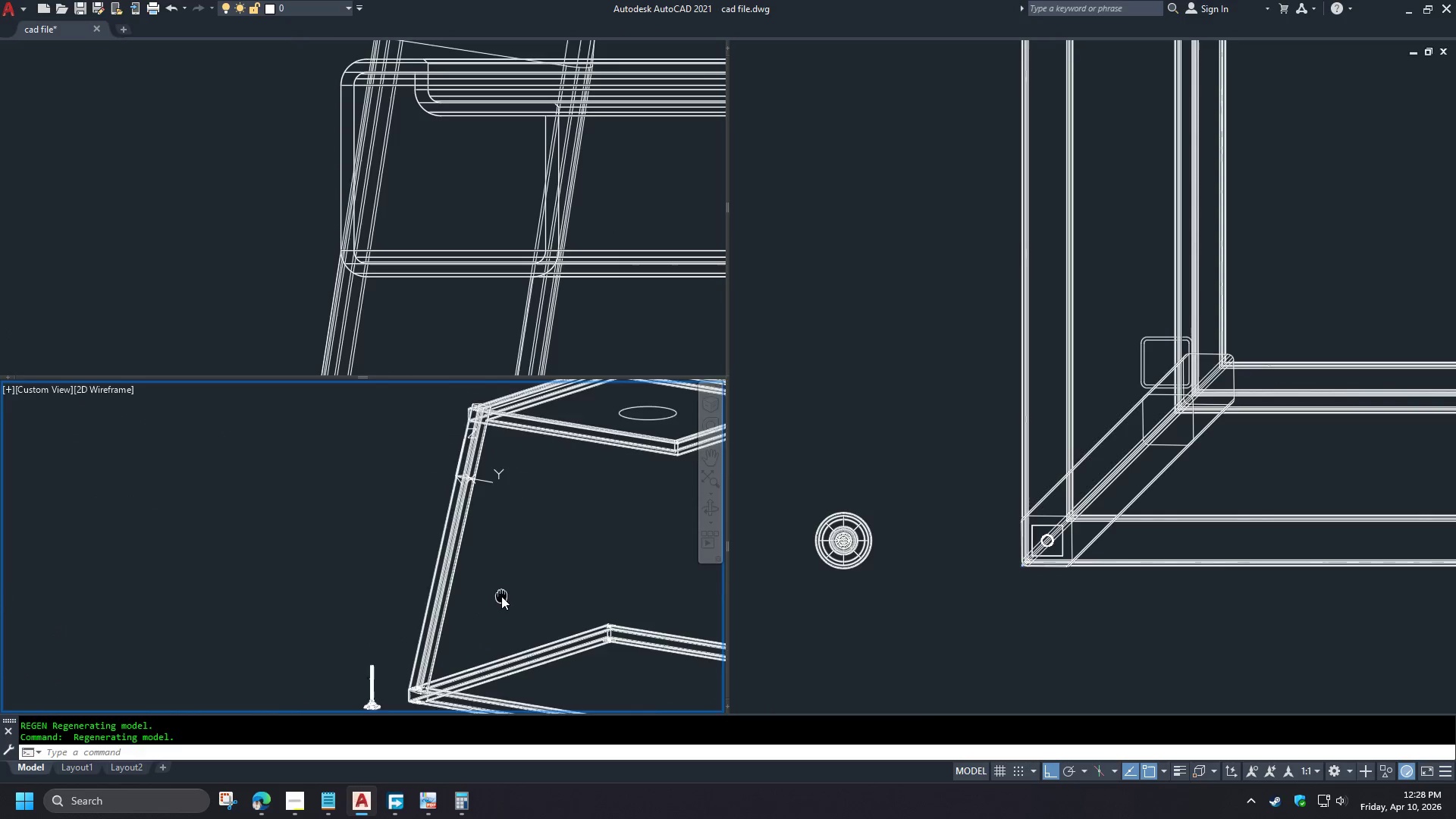 
scroll: coordinate [394, 601], scroll_direction: up, amount: 6.0
 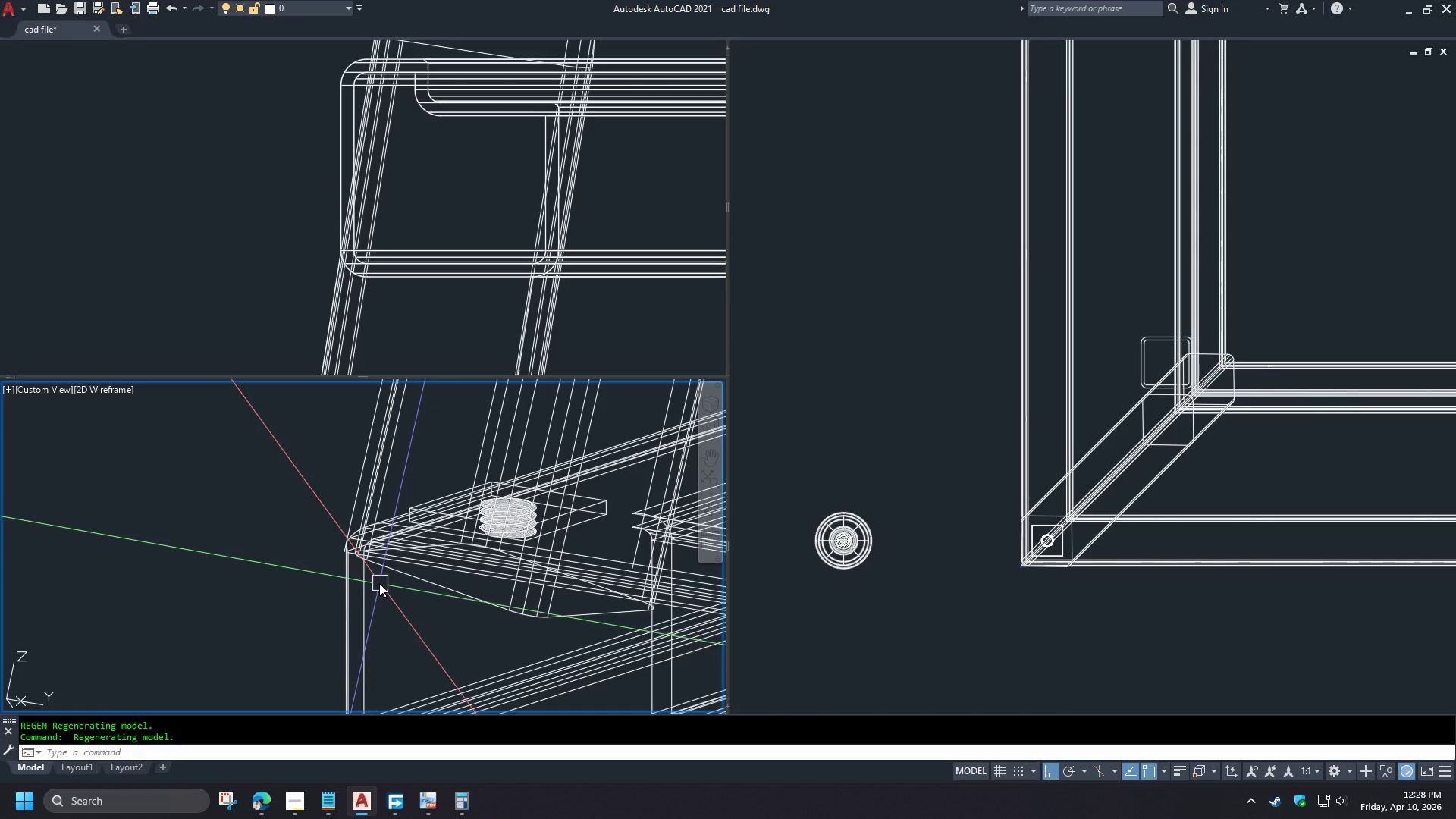 
left_click([290, 817])